 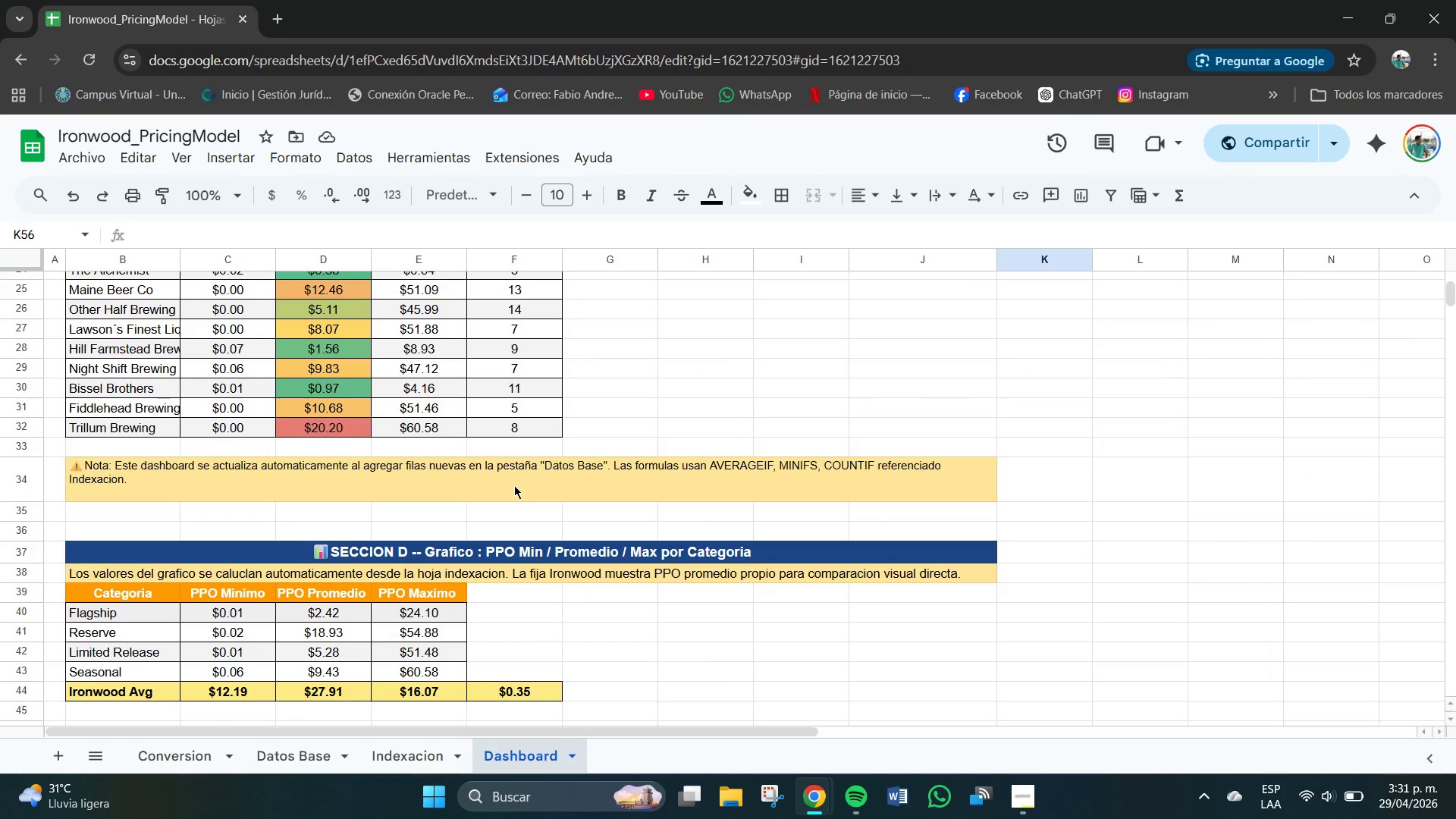 
scroll: coordinate [514, 485], scroll_direction: down, amount: 6.0
 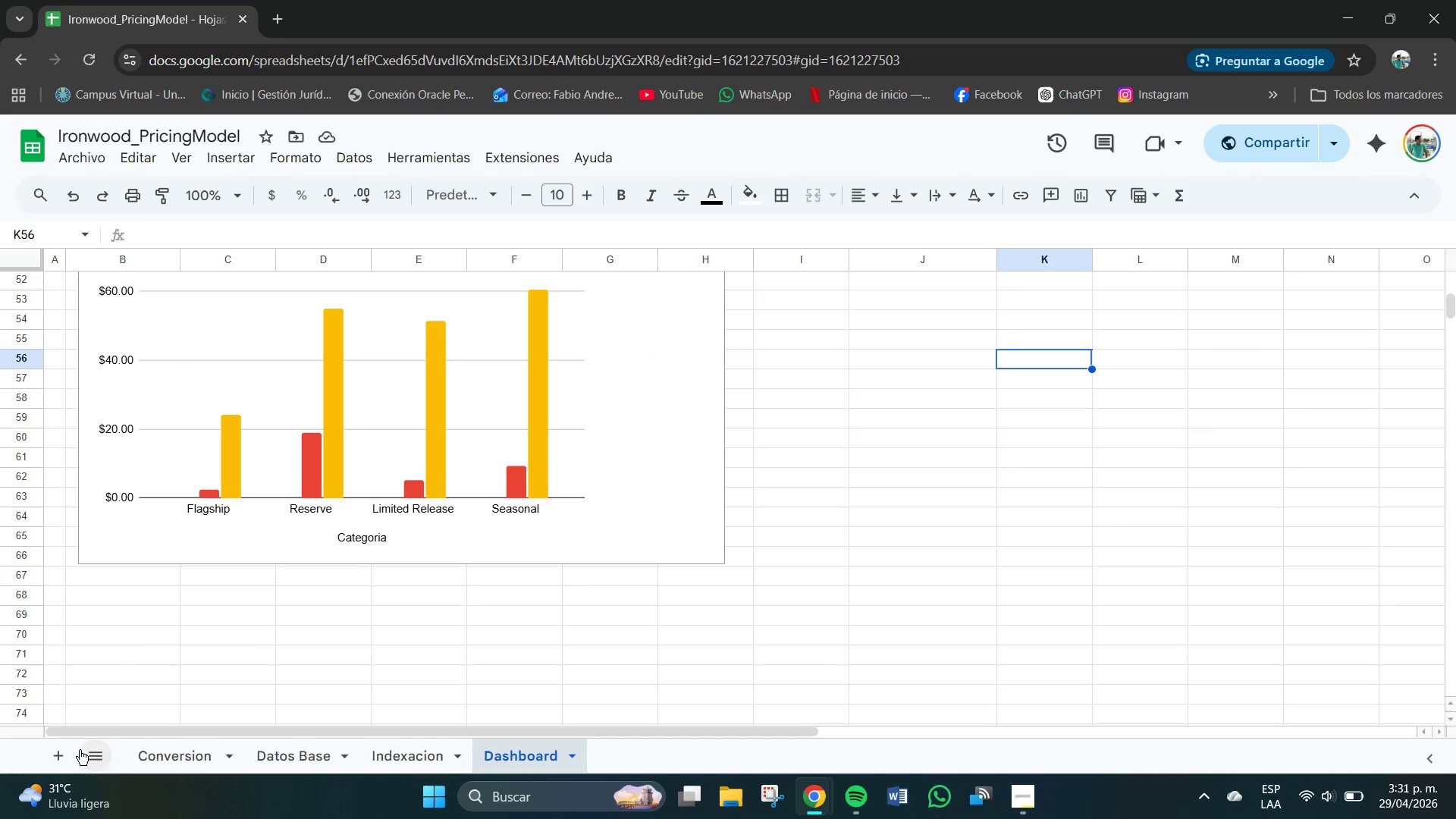 
left_click([56, 752])
 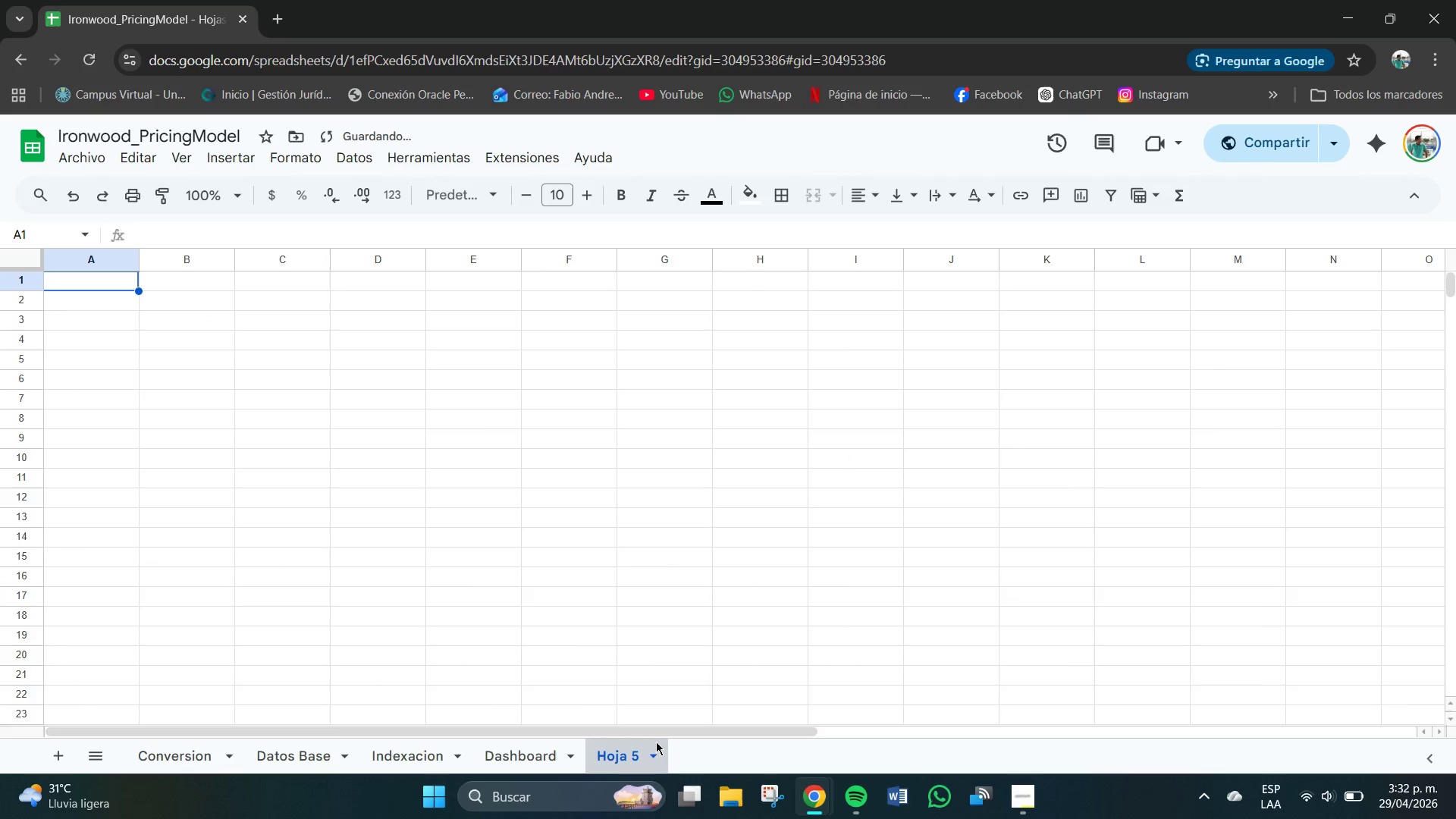 
left_click([657, 752])
 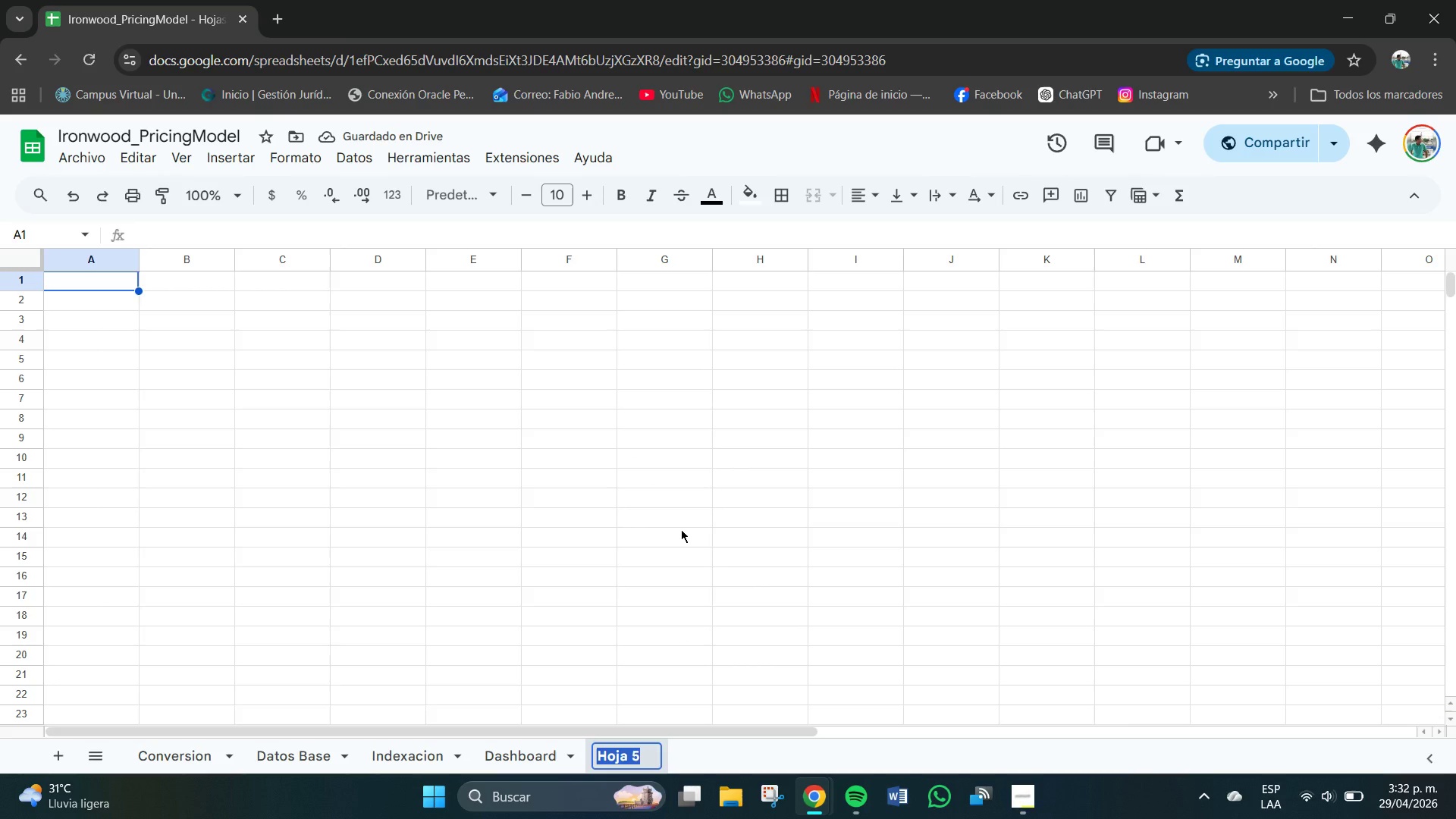 
key(Backspace)
type(Investigacion Publica )
 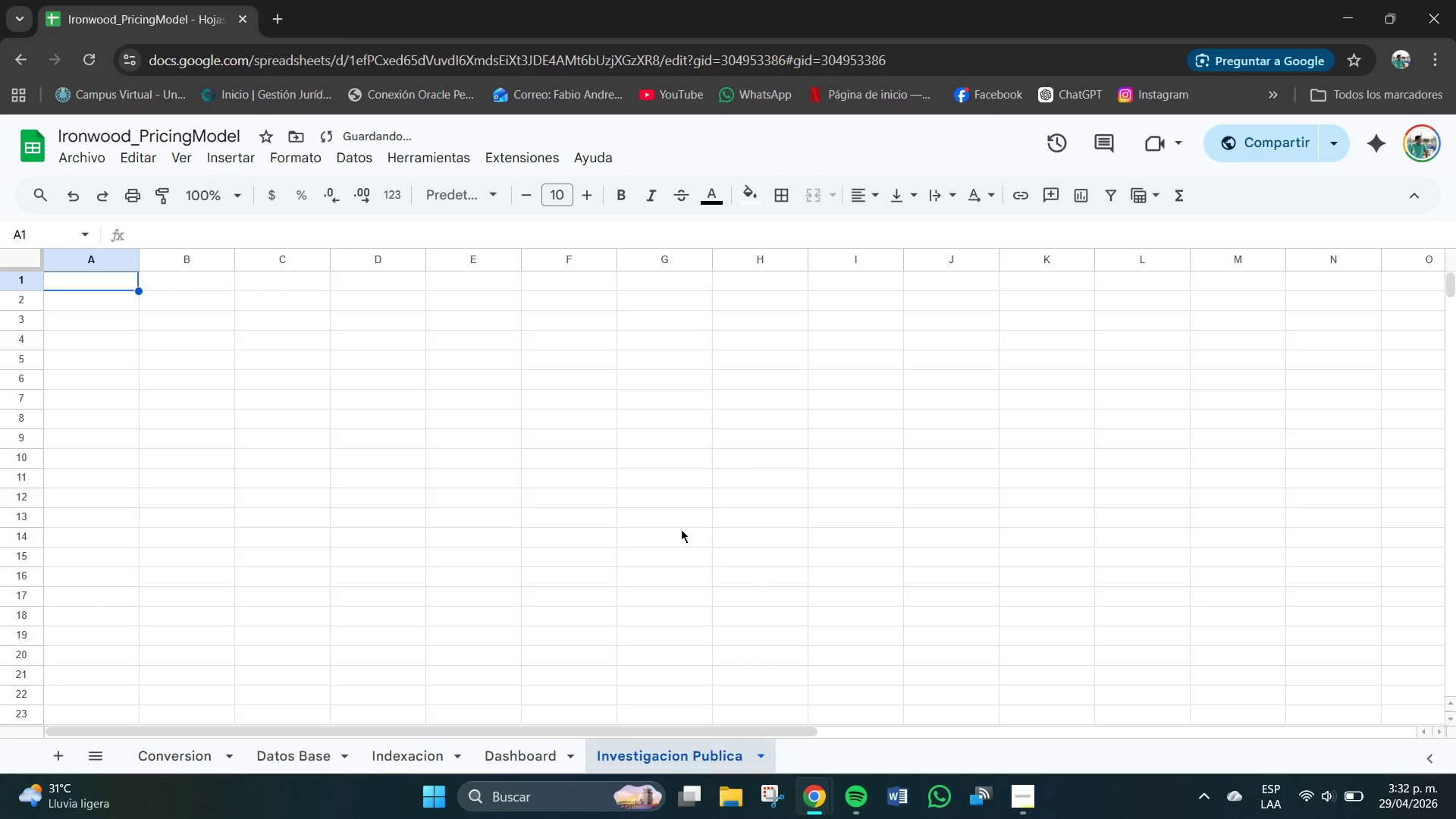 
key(Enter)
 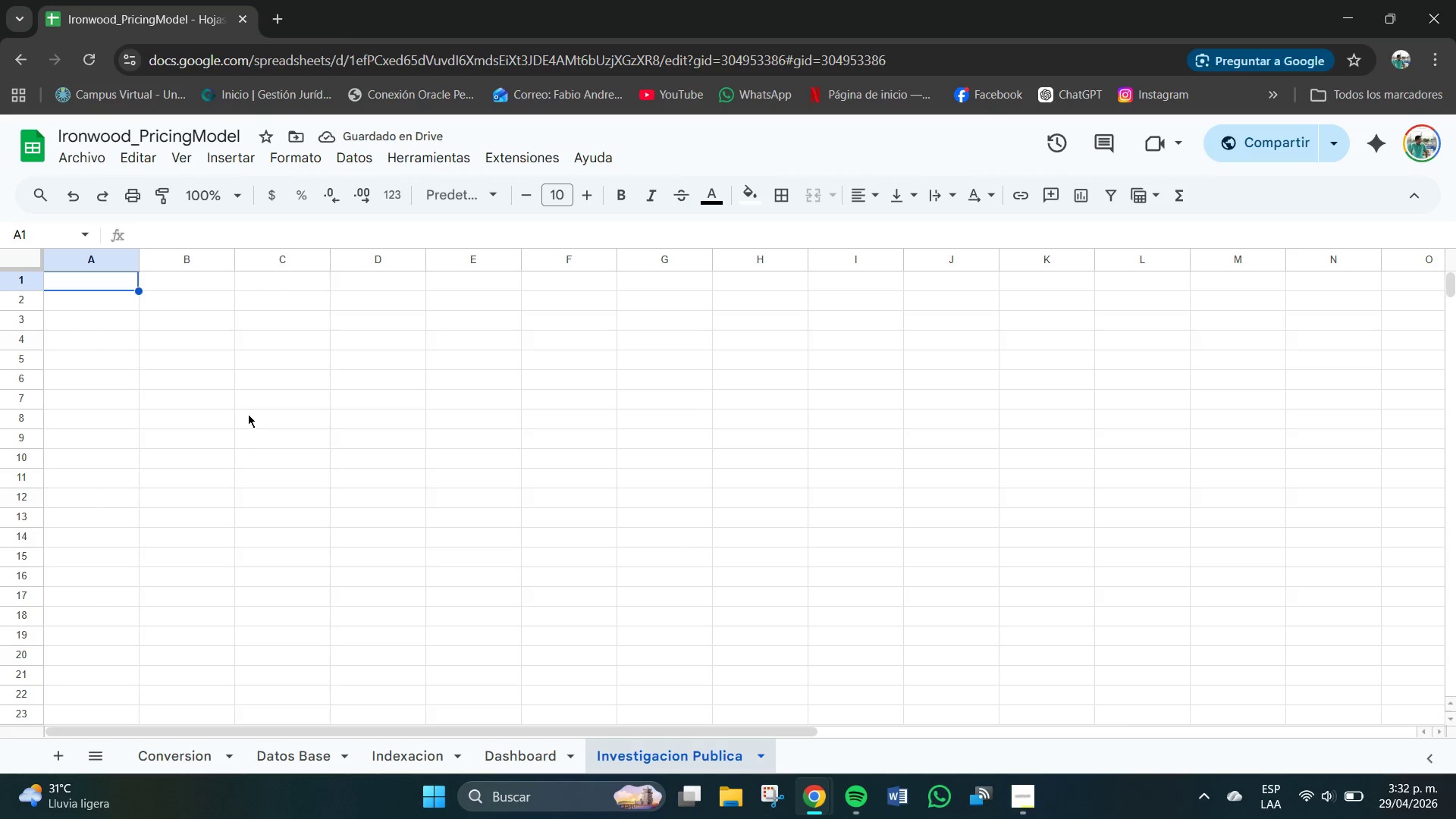 
wait(6.19)
 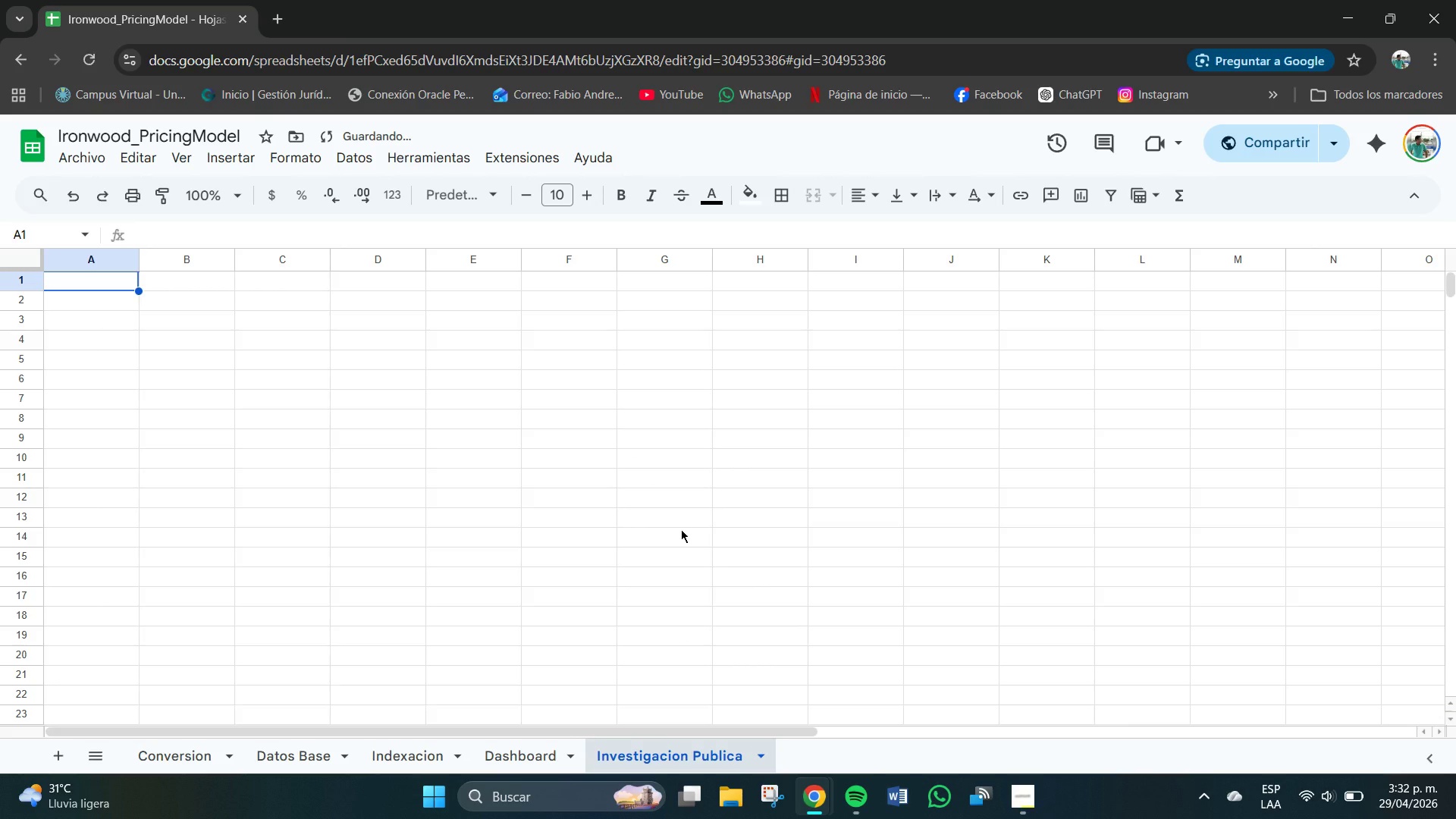 
left_click_drag(start_coordinate=[138, 264], to_coordinate=[74, 260])
 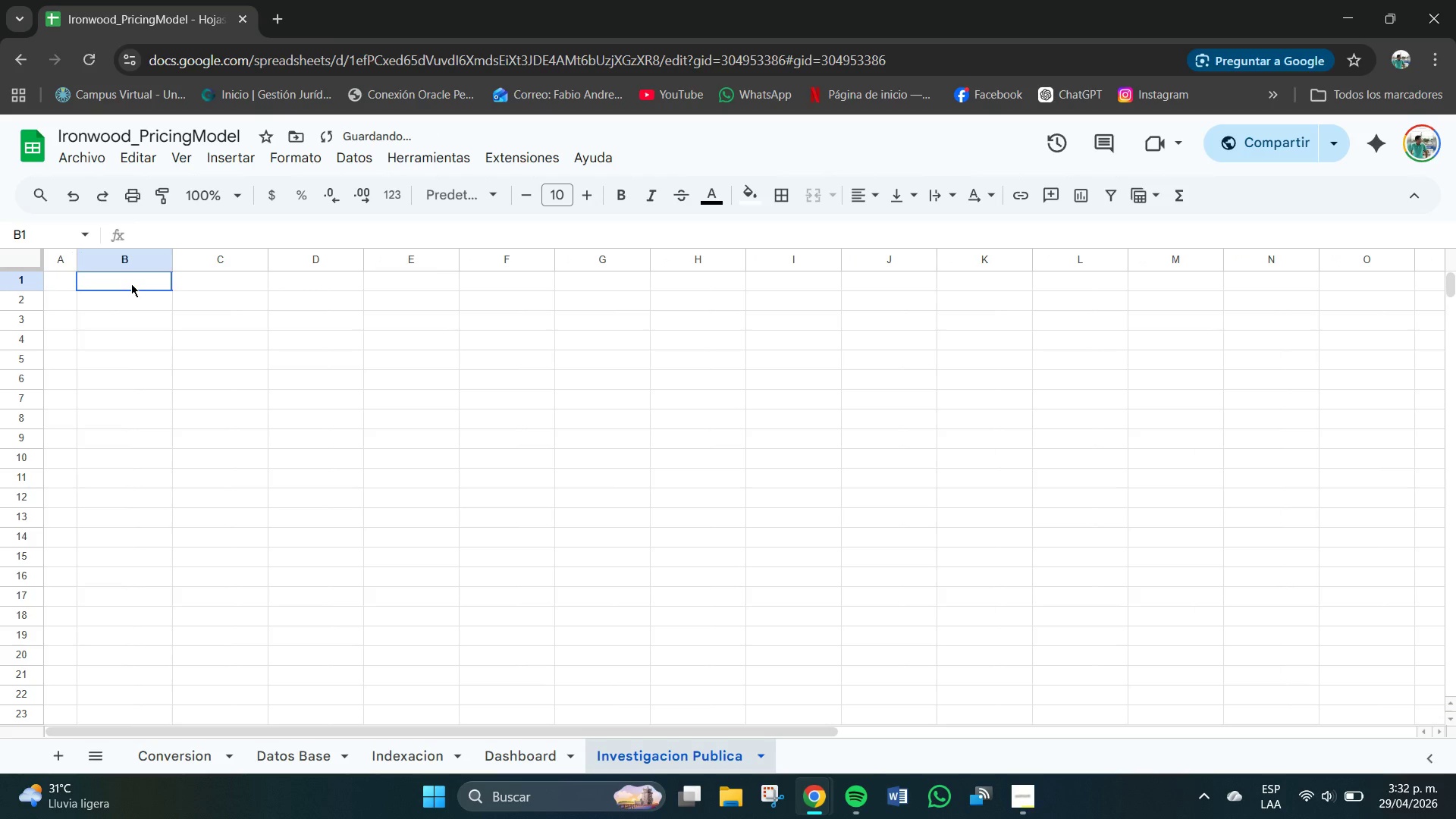 
left_click_drag(start_coordinate=[131, 284], to_coordinate=[883, 287])
 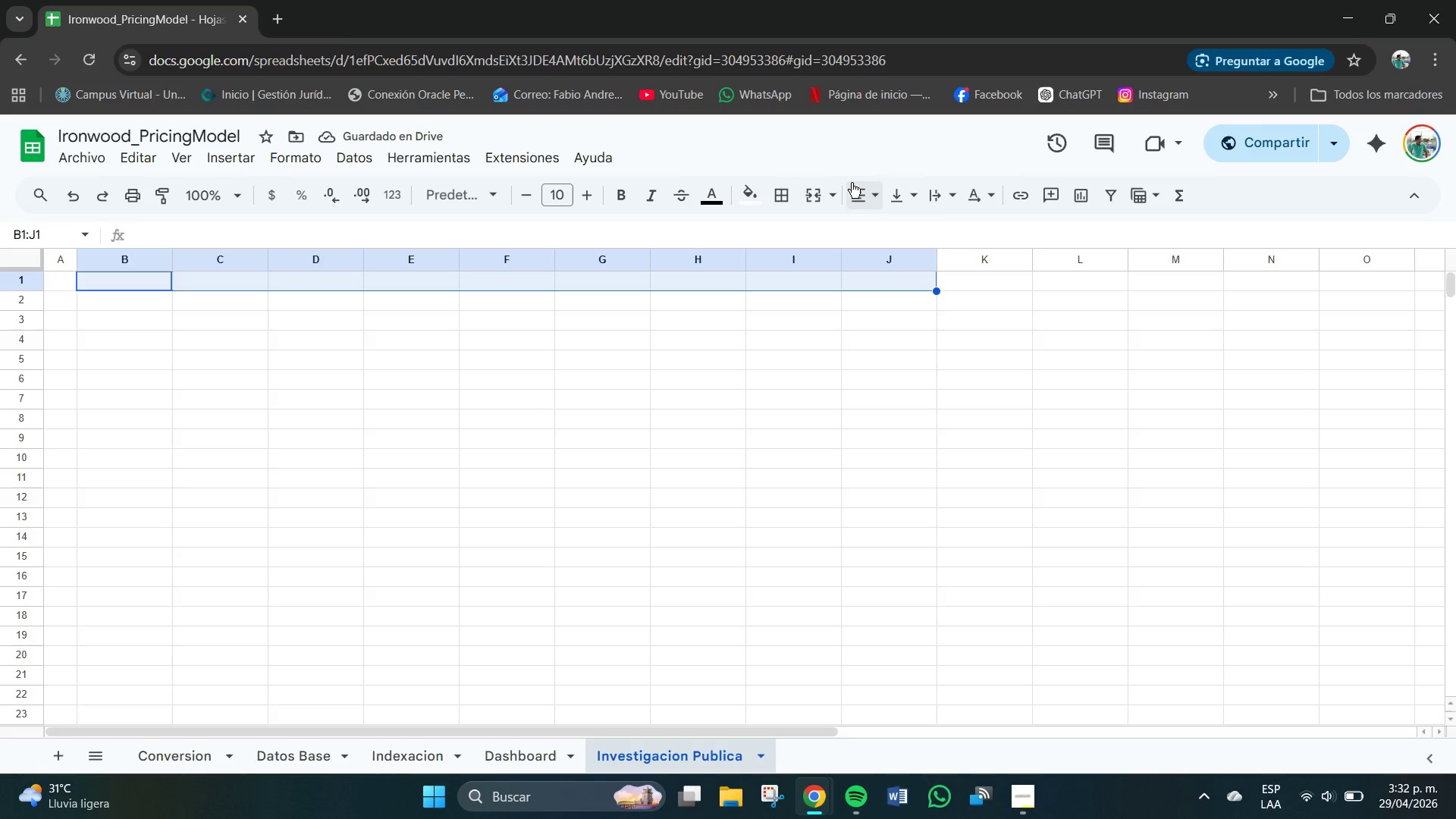 
left_click([852, 183])
 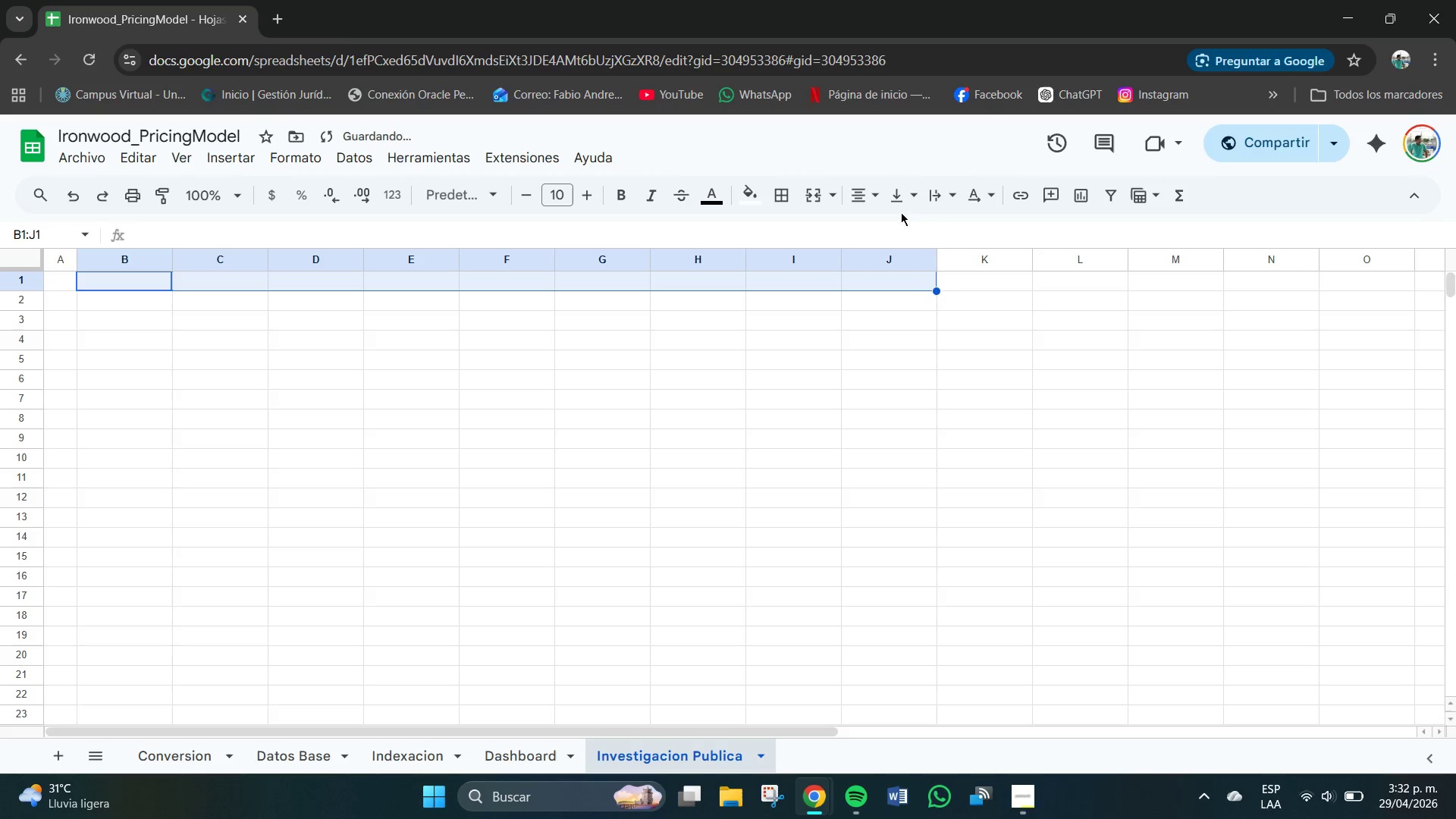 
double_click([903, 201])
 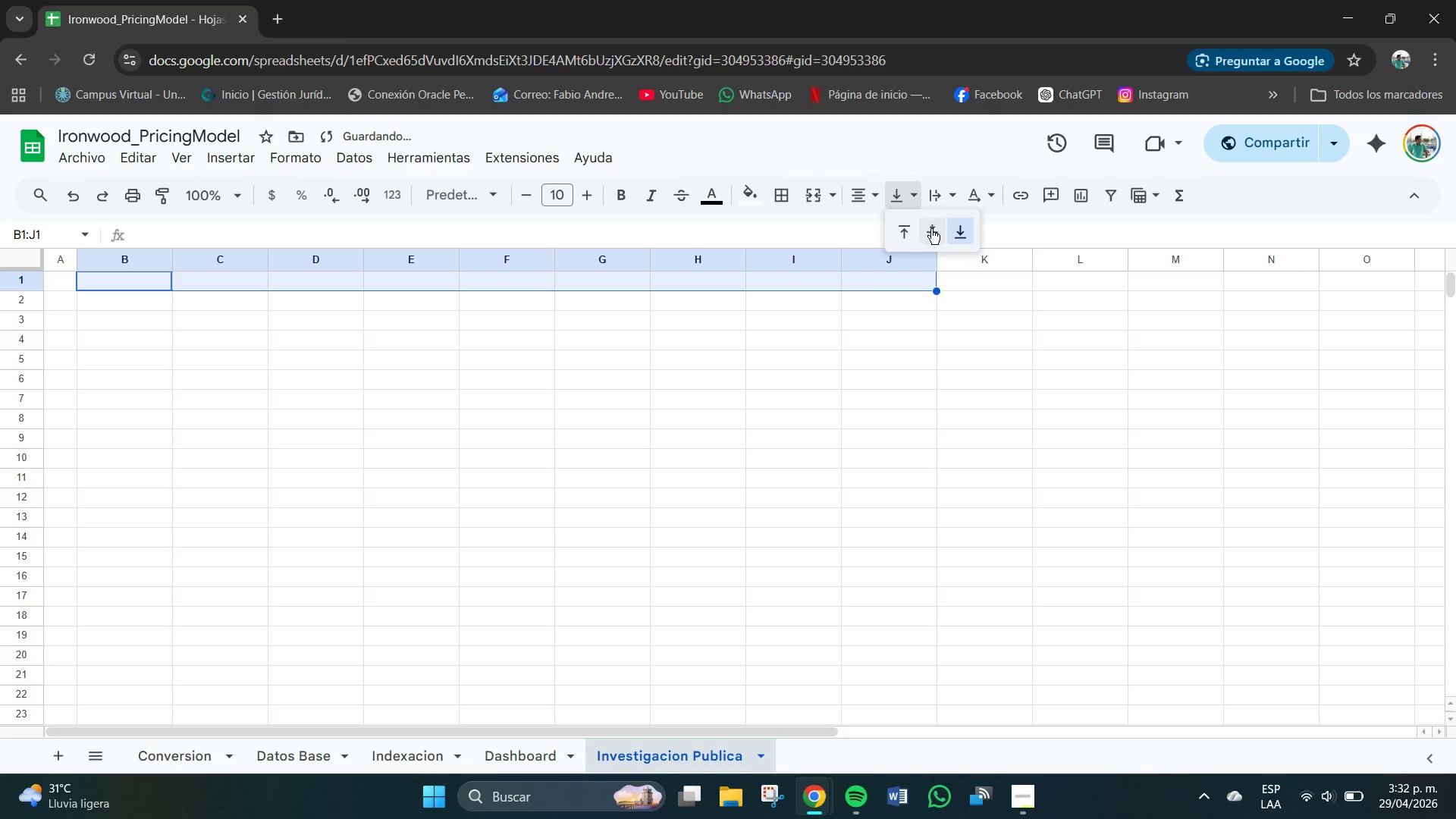 
triple_click([933, 230])
 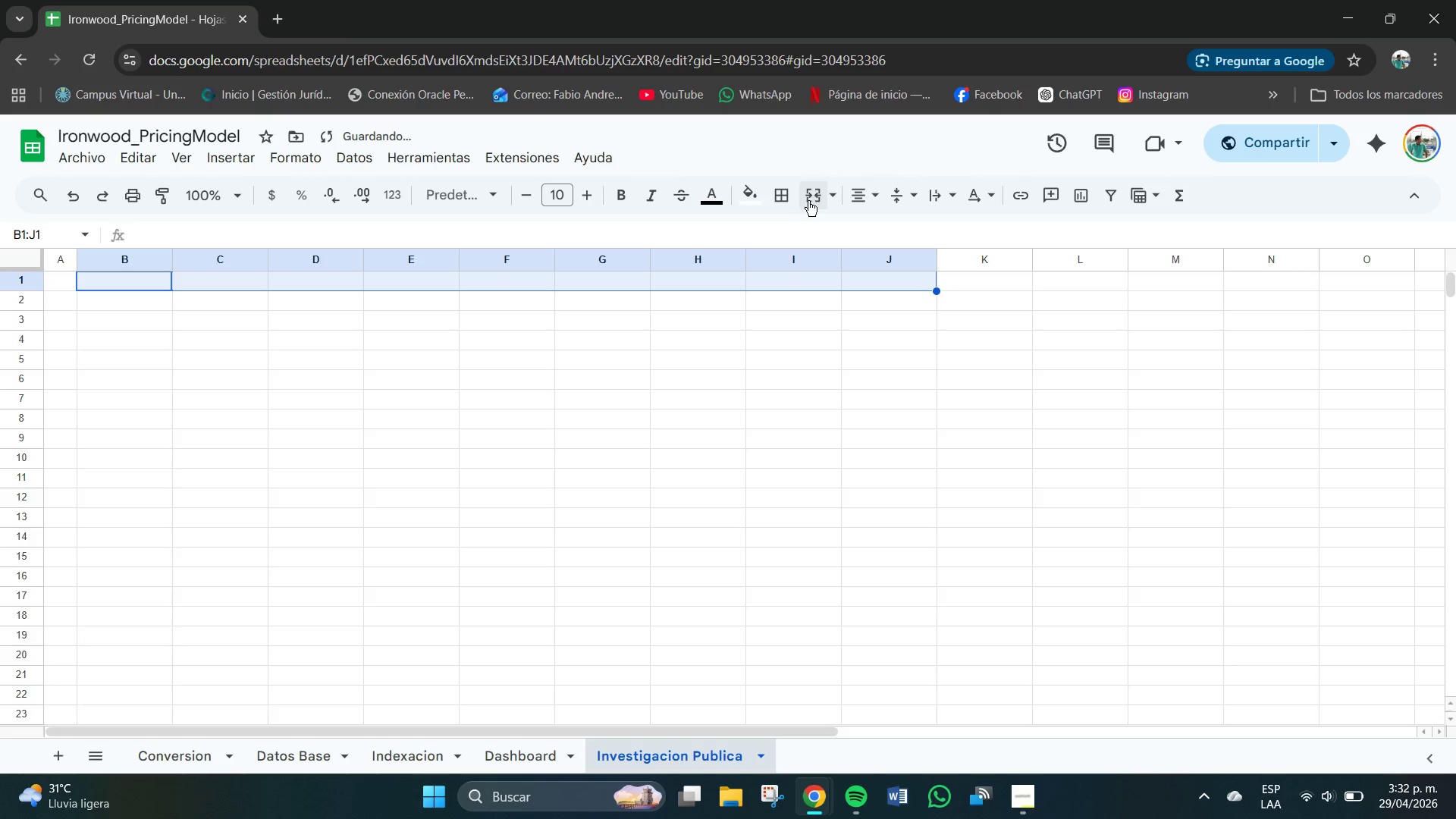 
left_click([811, 199])
 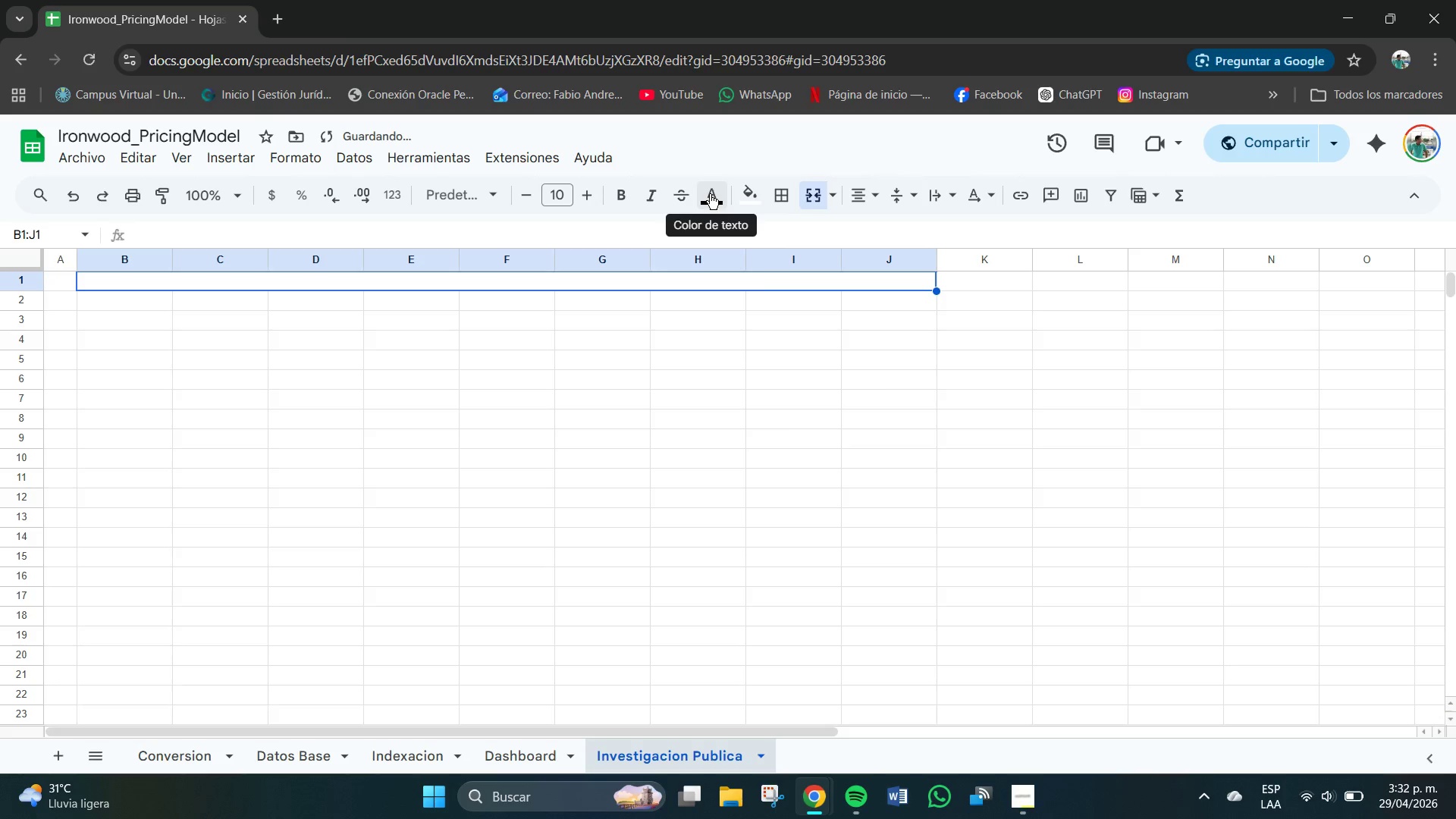 
left_click([711, 194])
 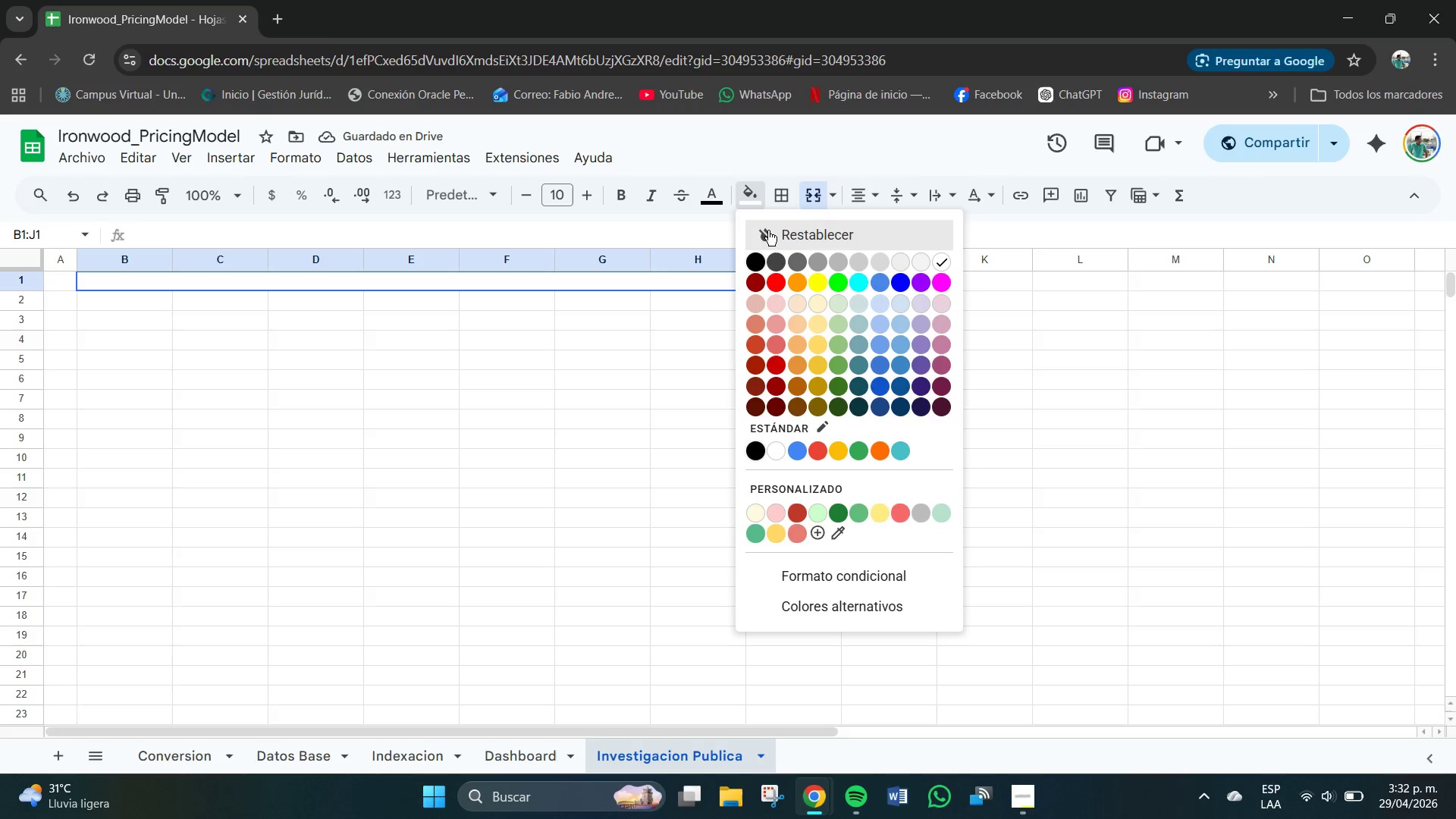 
left_click([757, 259])
 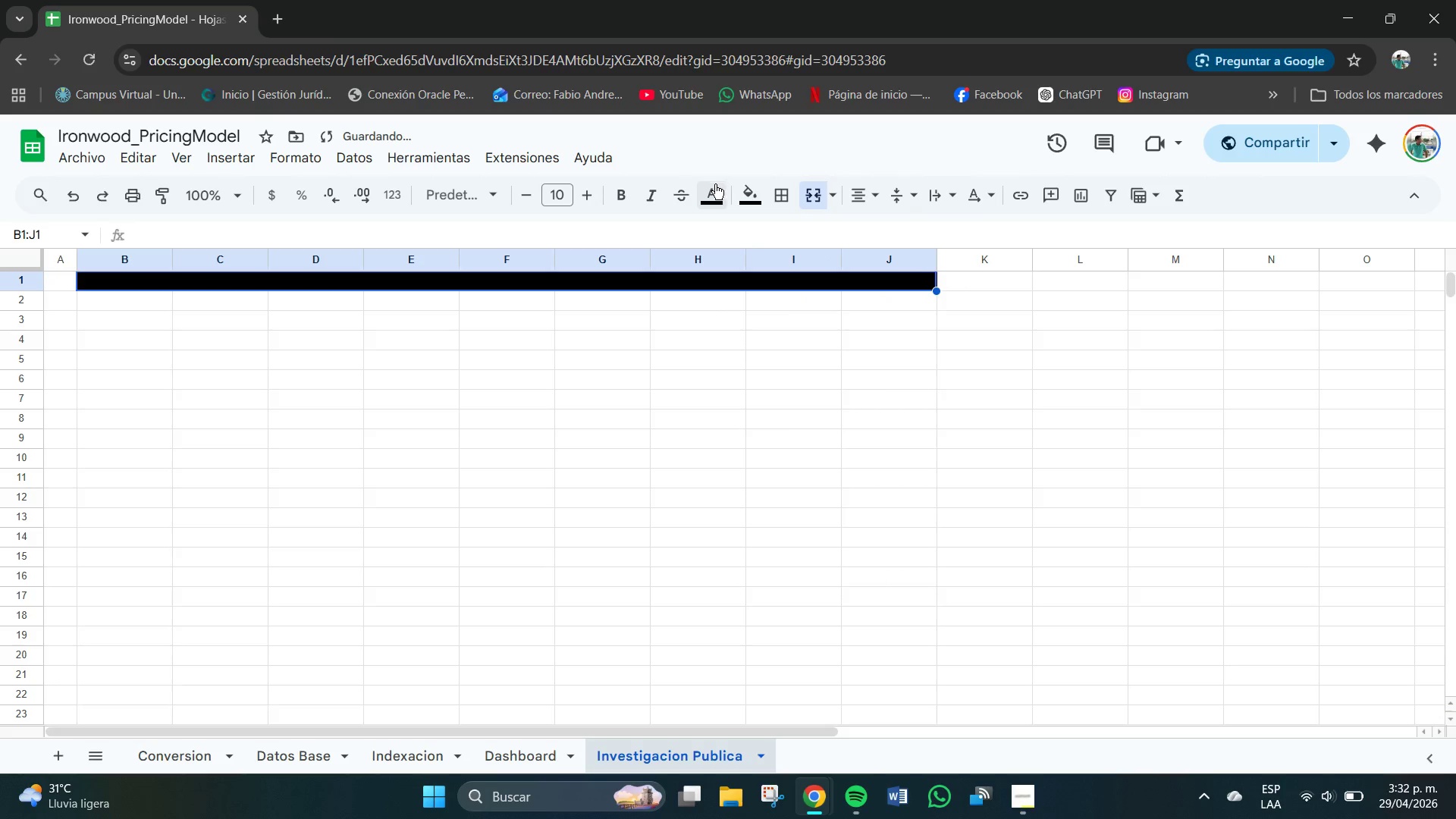 
left_click([713, 188])
 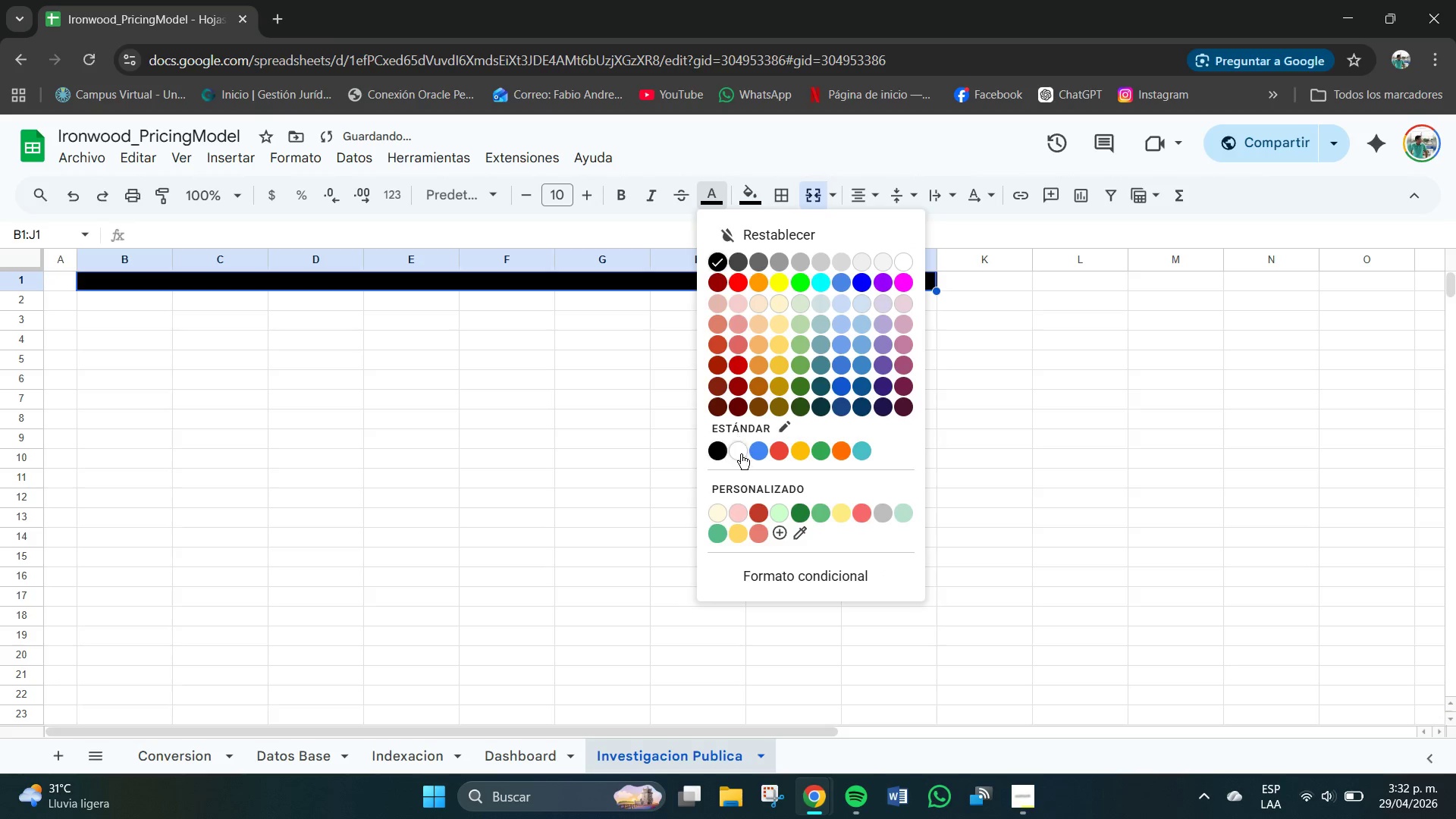 
left_click([739, 455])
 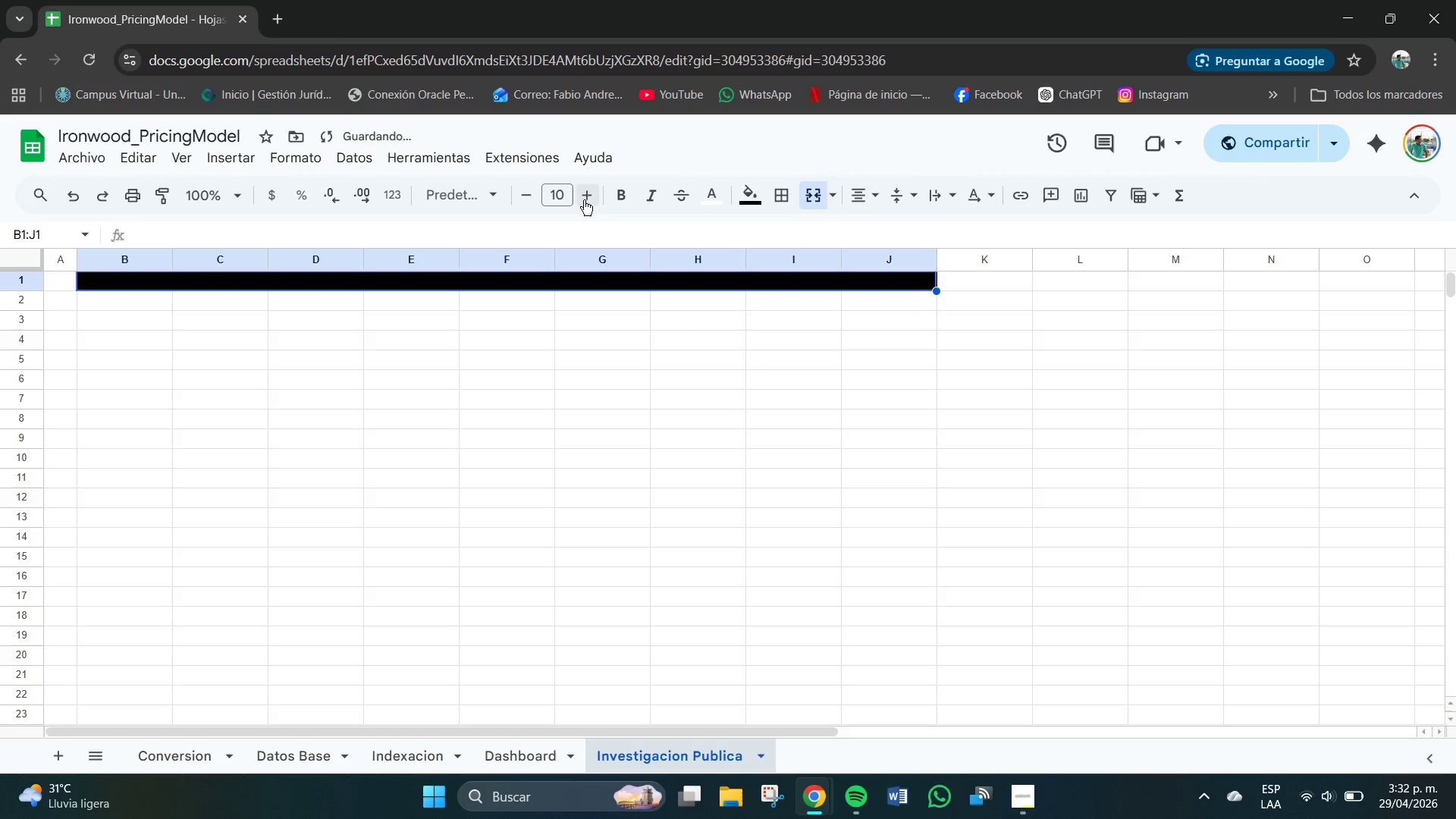 
left_click([559, 187])
 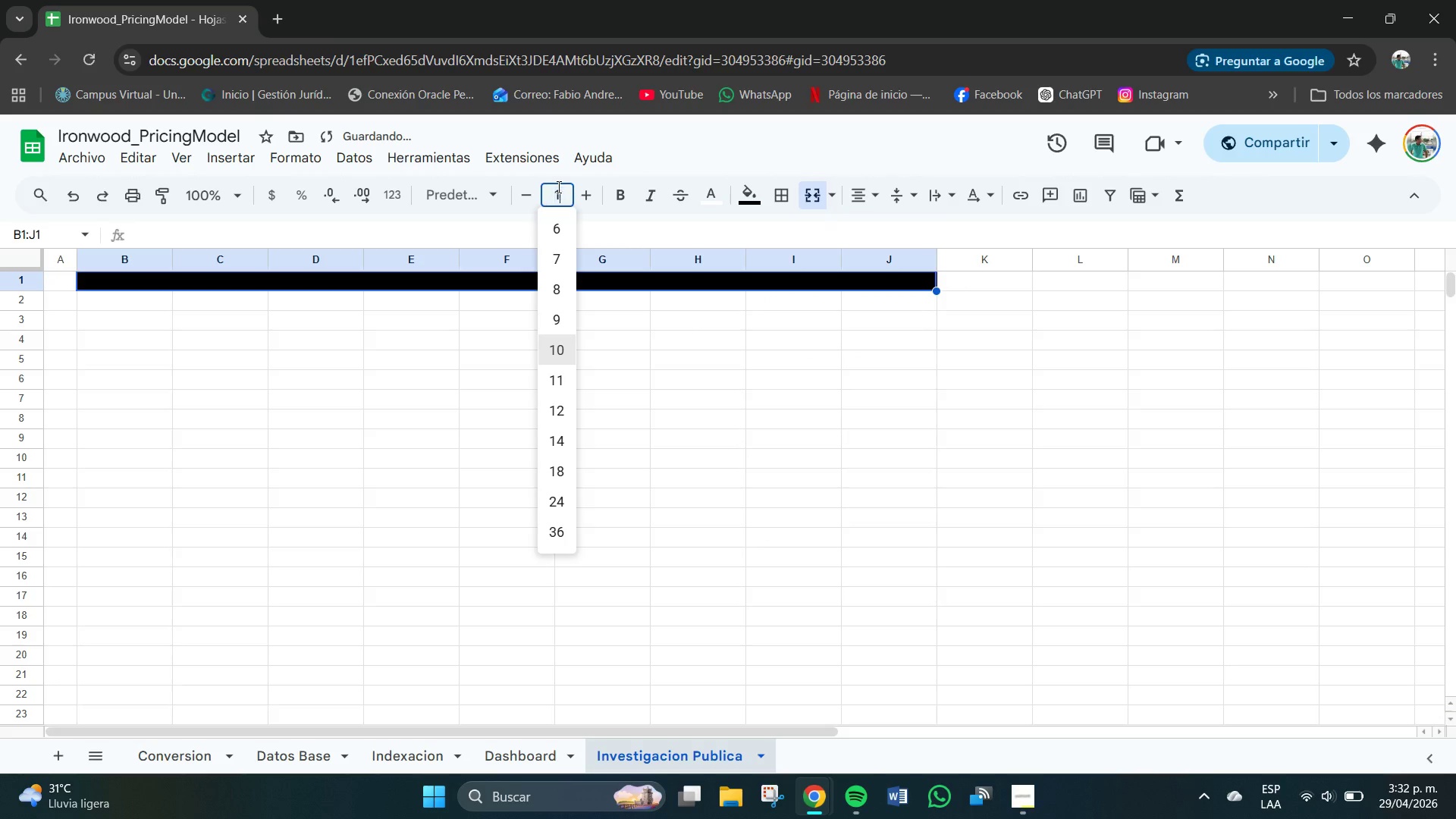 
key(Numpad1)
 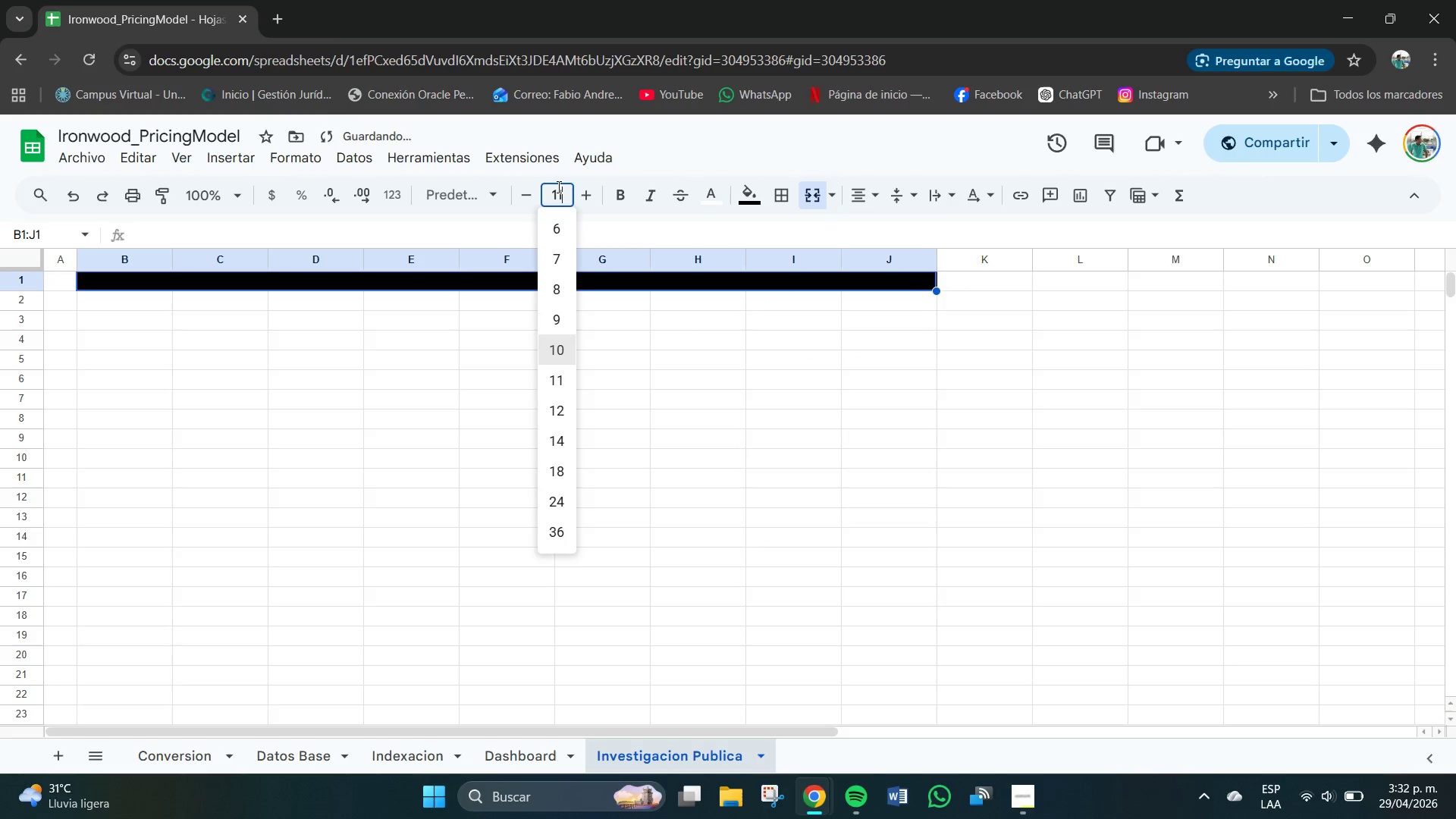 
key(Numpad1)
 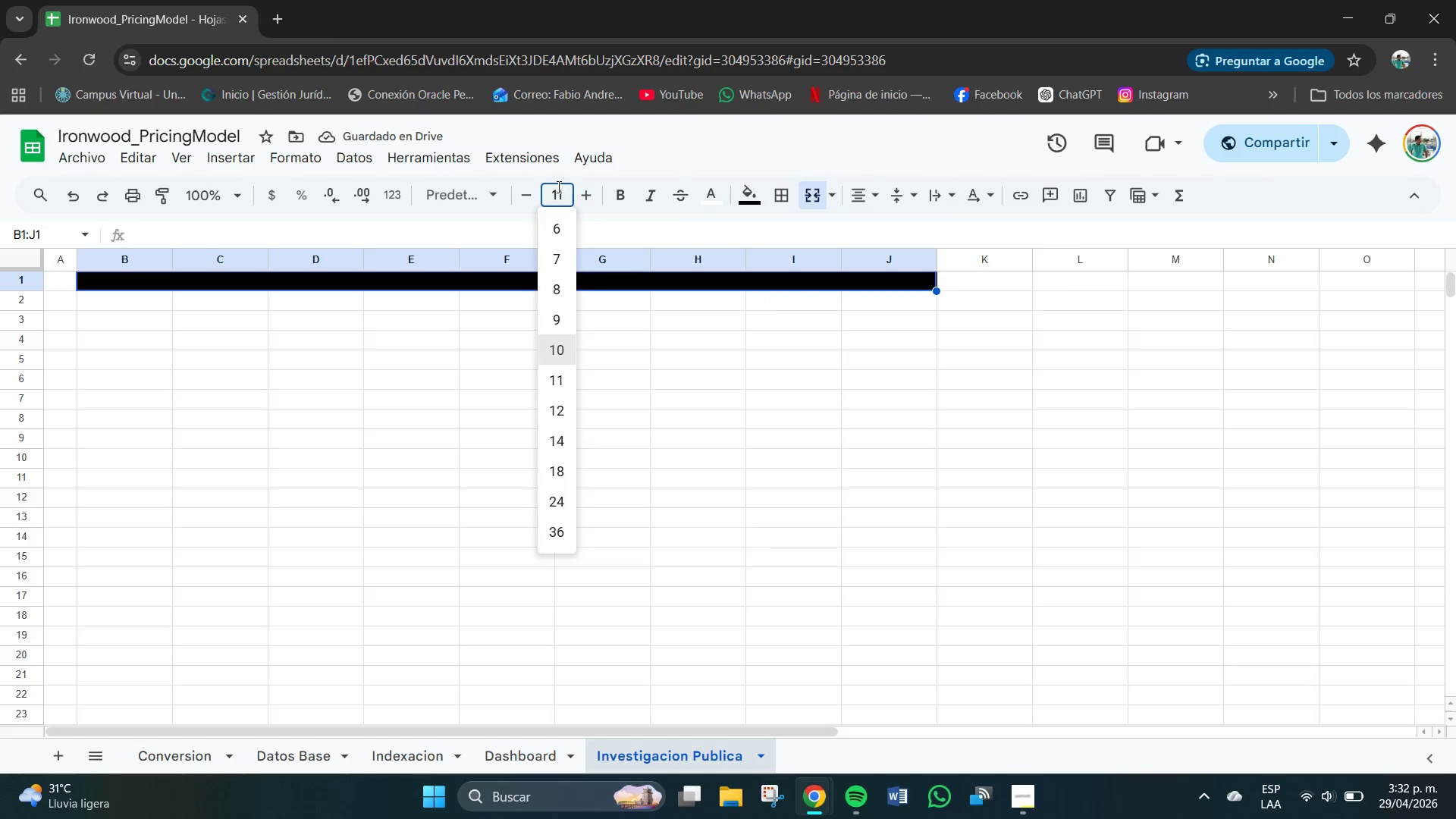 
key(NumpadEnter)
 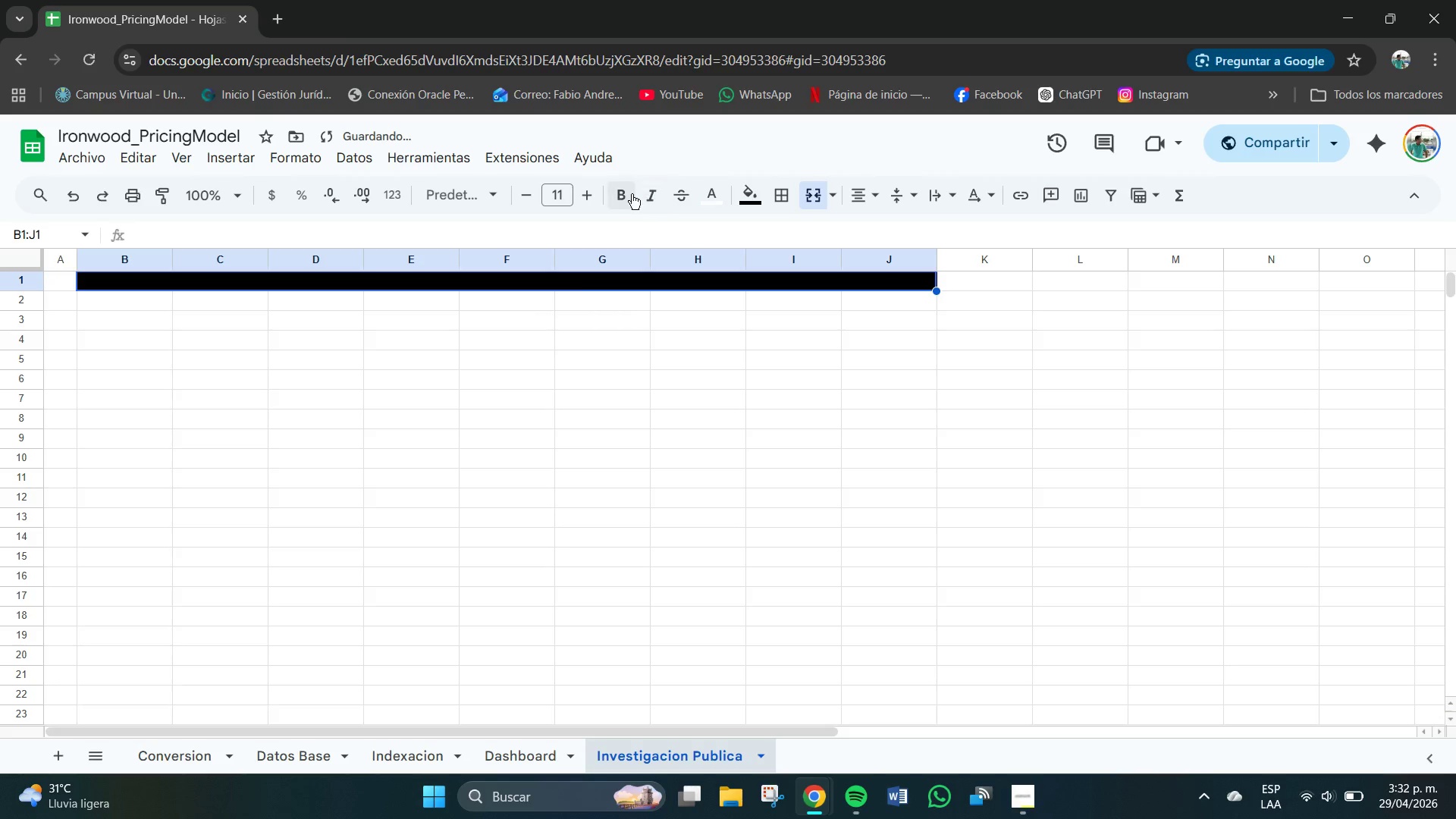 
left_click([623, 195])
 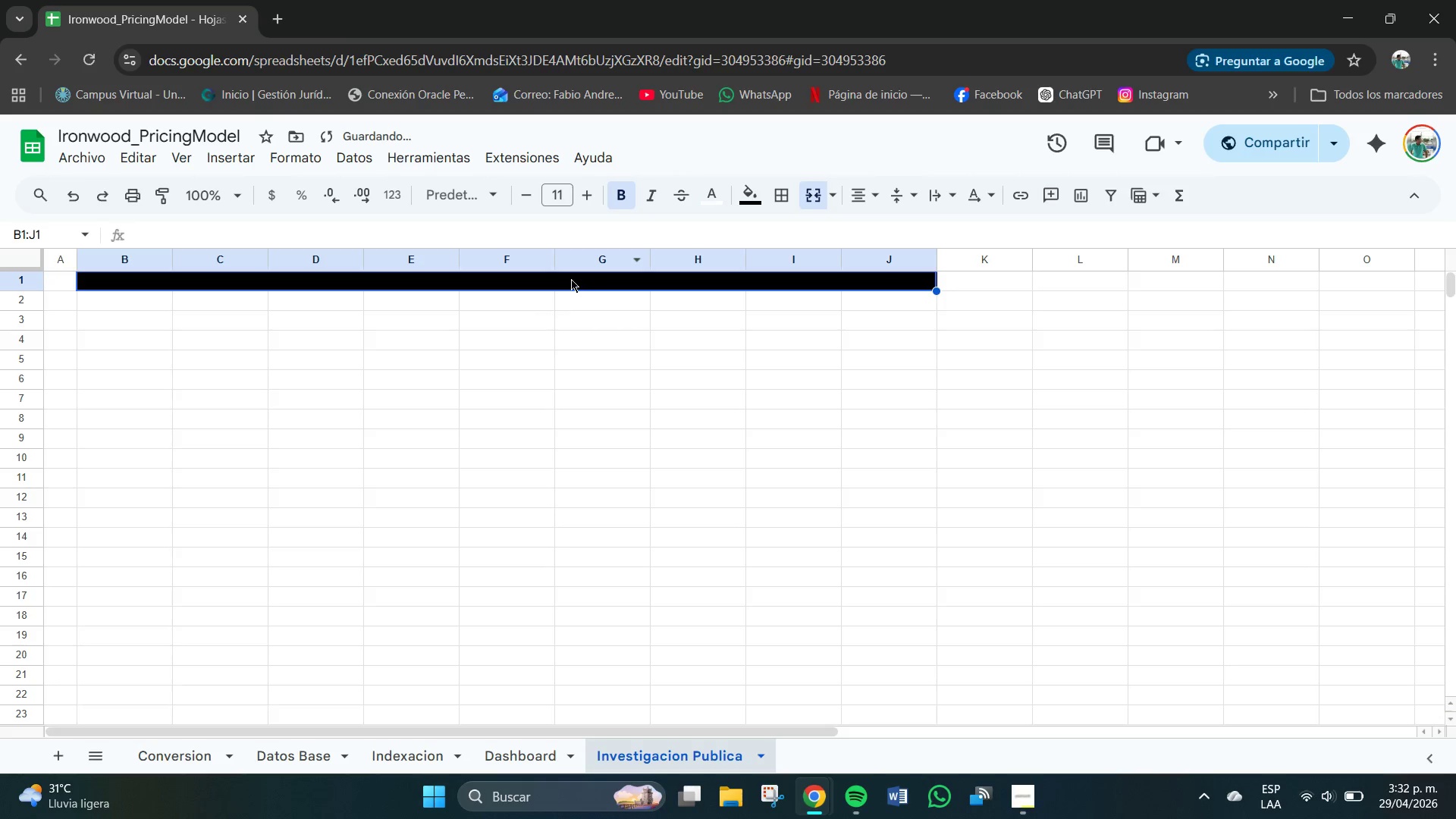 
double_click([571, 279])
 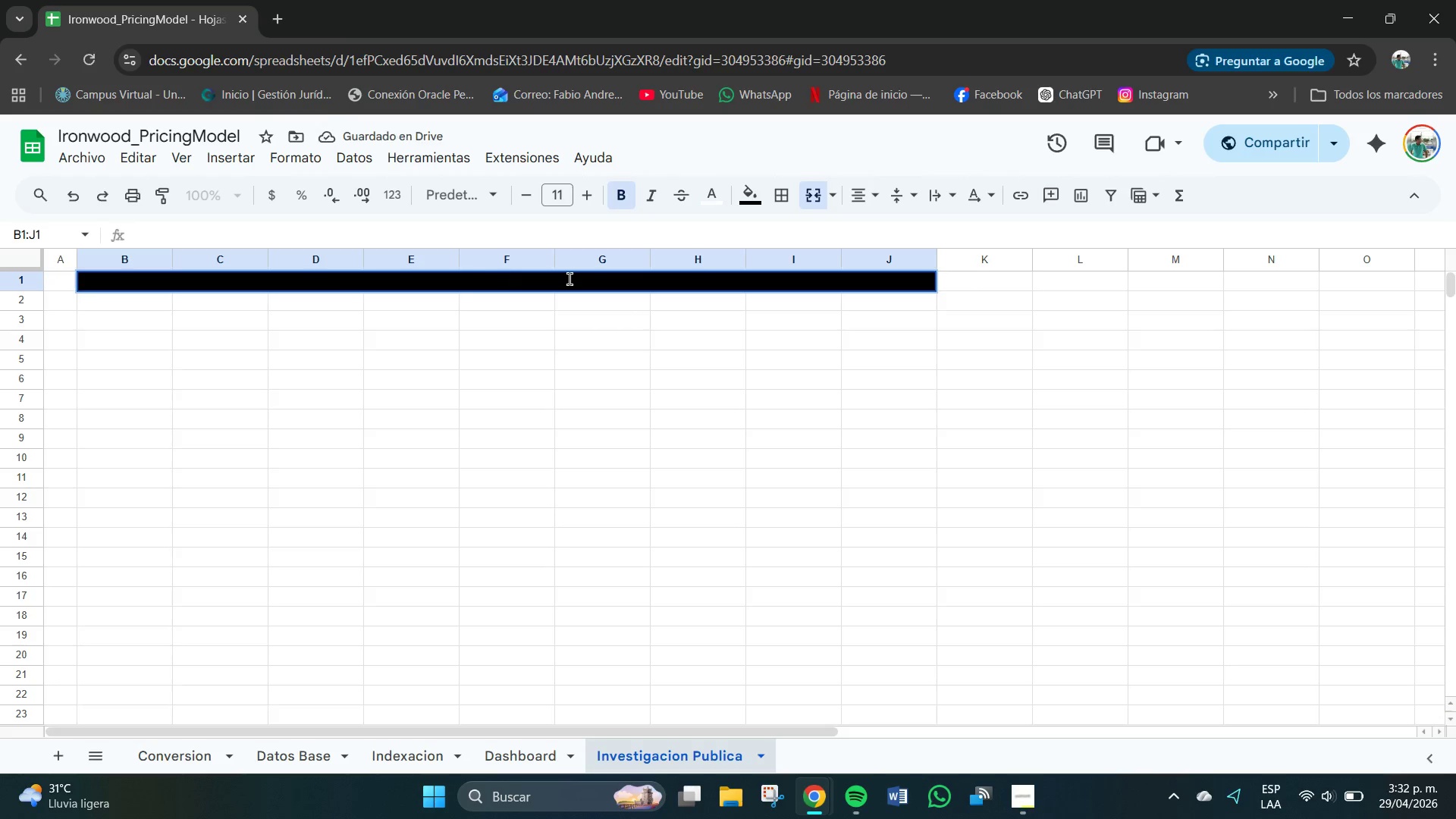 
key(Meta+V)
 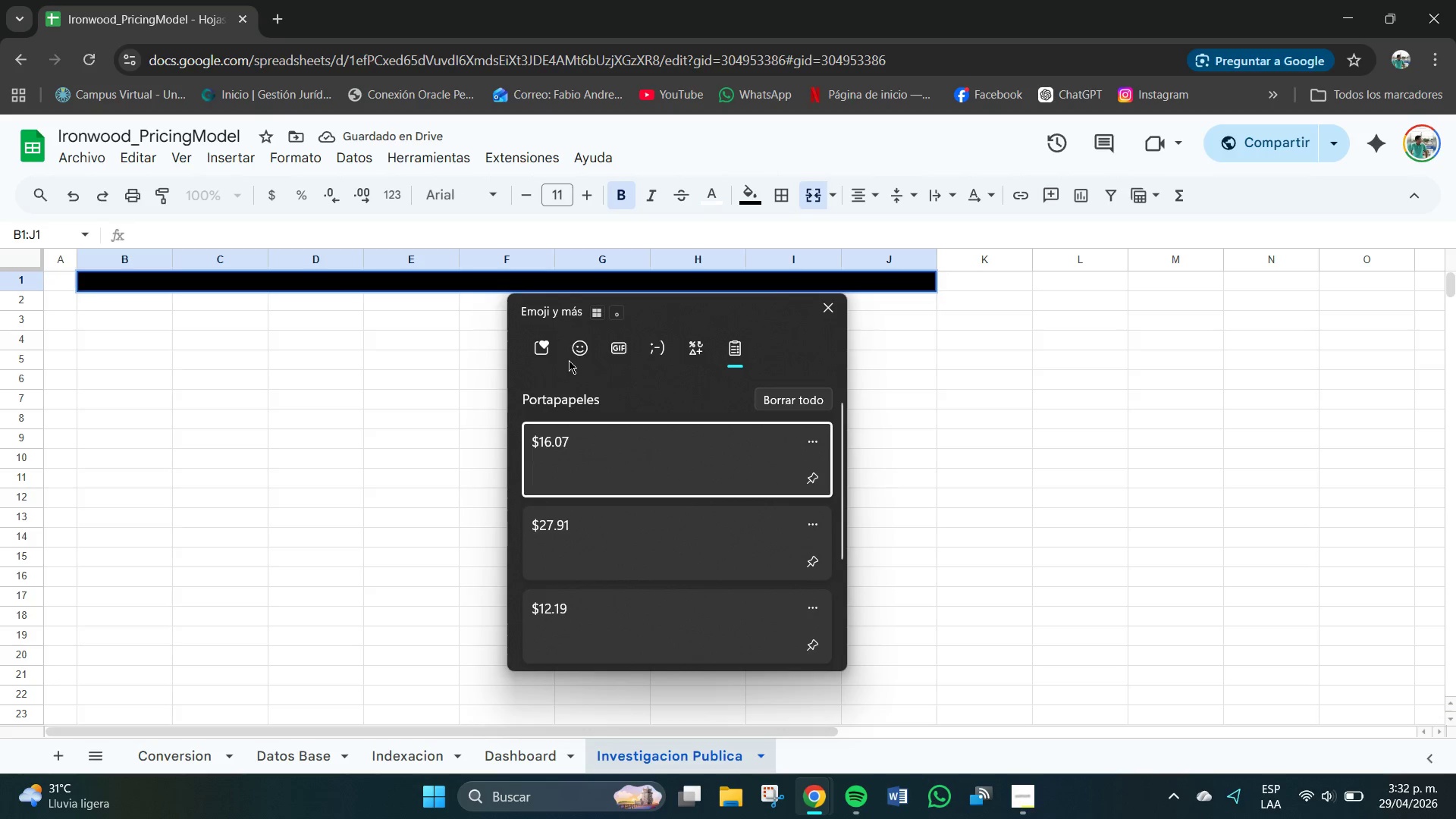 
left_click([581, 359])
 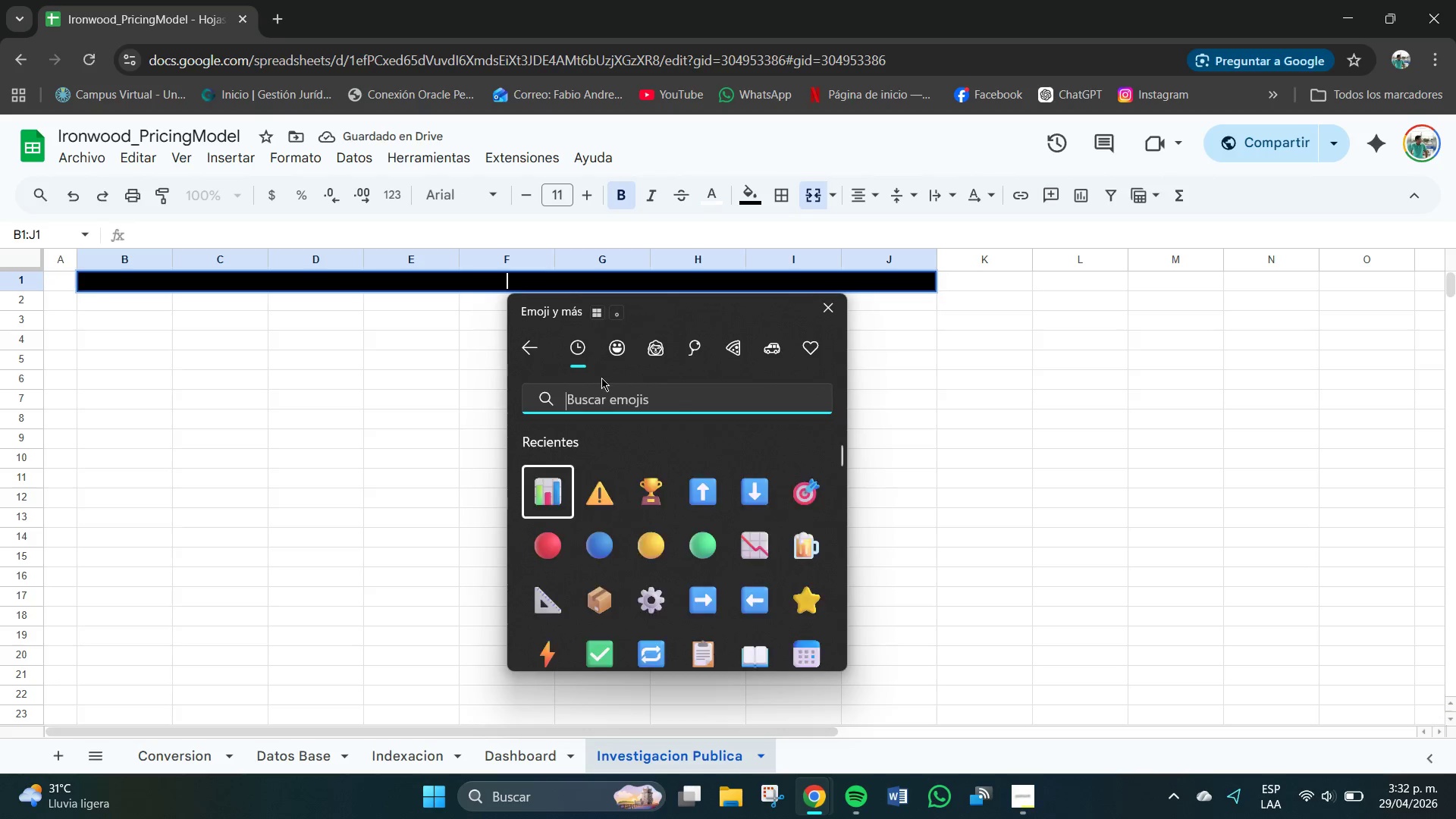 
left_click([617, 400])
 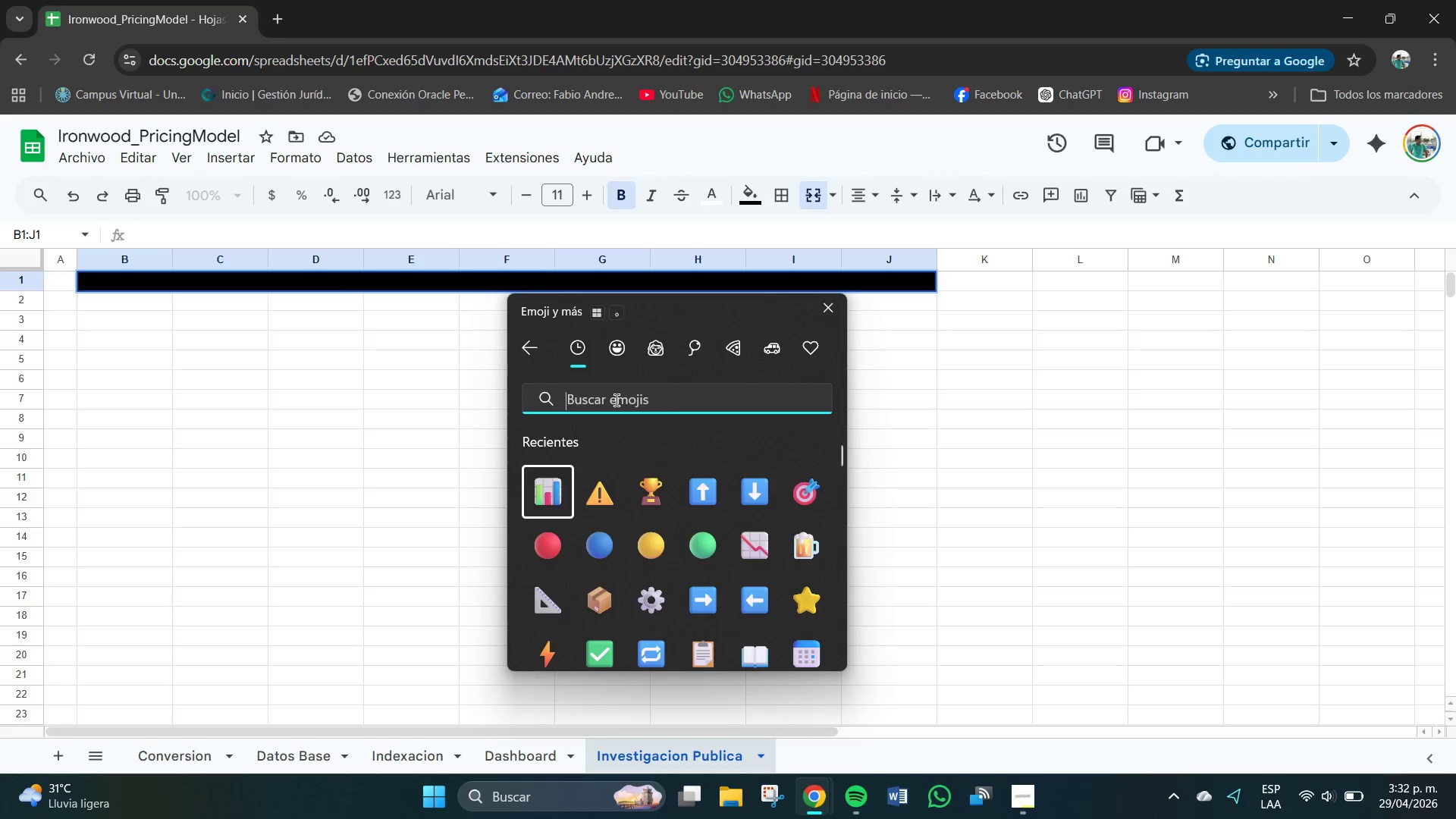 
type(Lupa)
 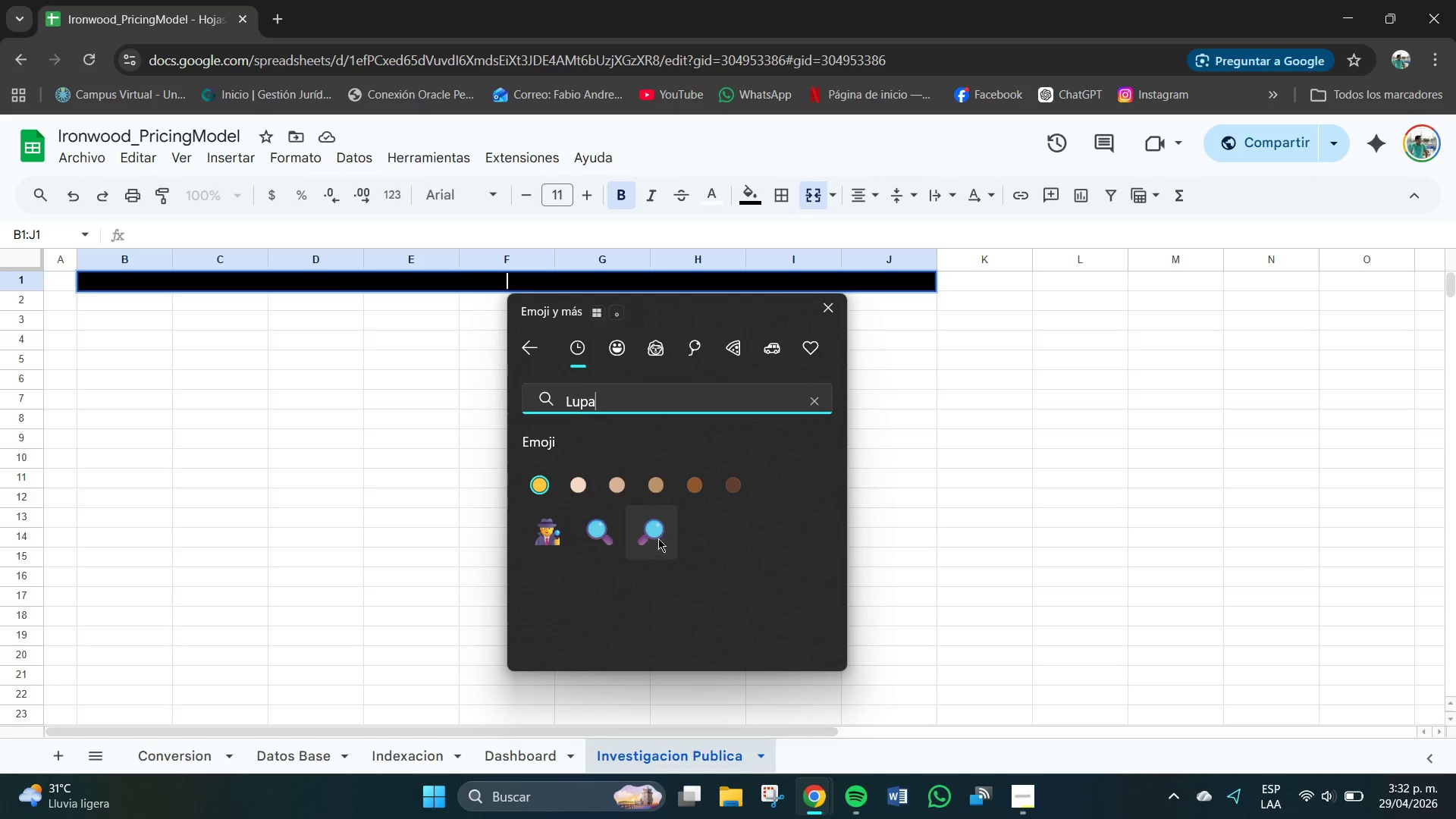 
left_click([607, 540])
 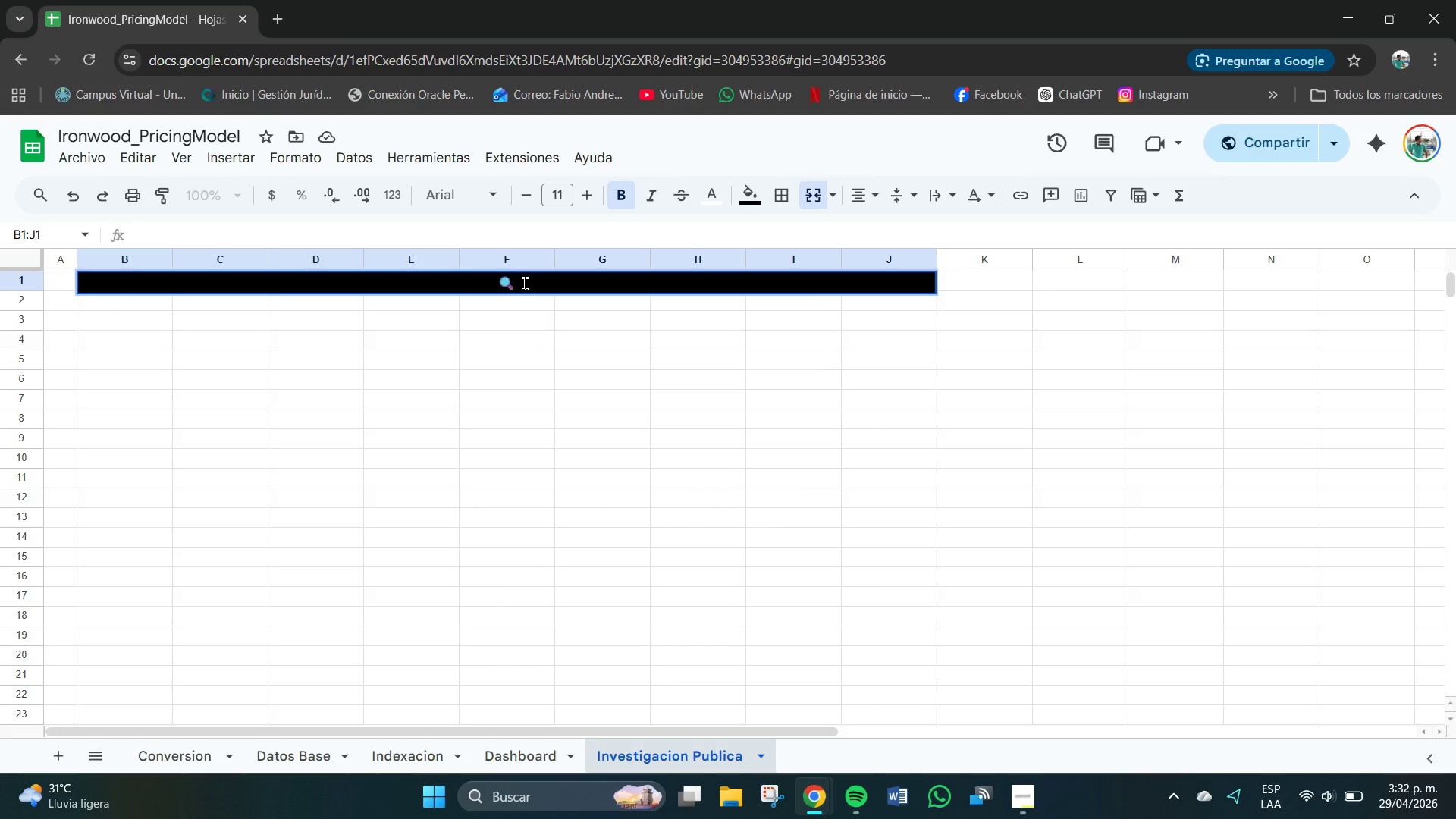 
type(INVS)
key(Backspace)
type(ESTIGACION PUBLICA -- COM)
key(Backspace)
key(Backspace)
type(ompetidores re)
key(Backspace)
key(Backspace)
type(Regionales Desa)
 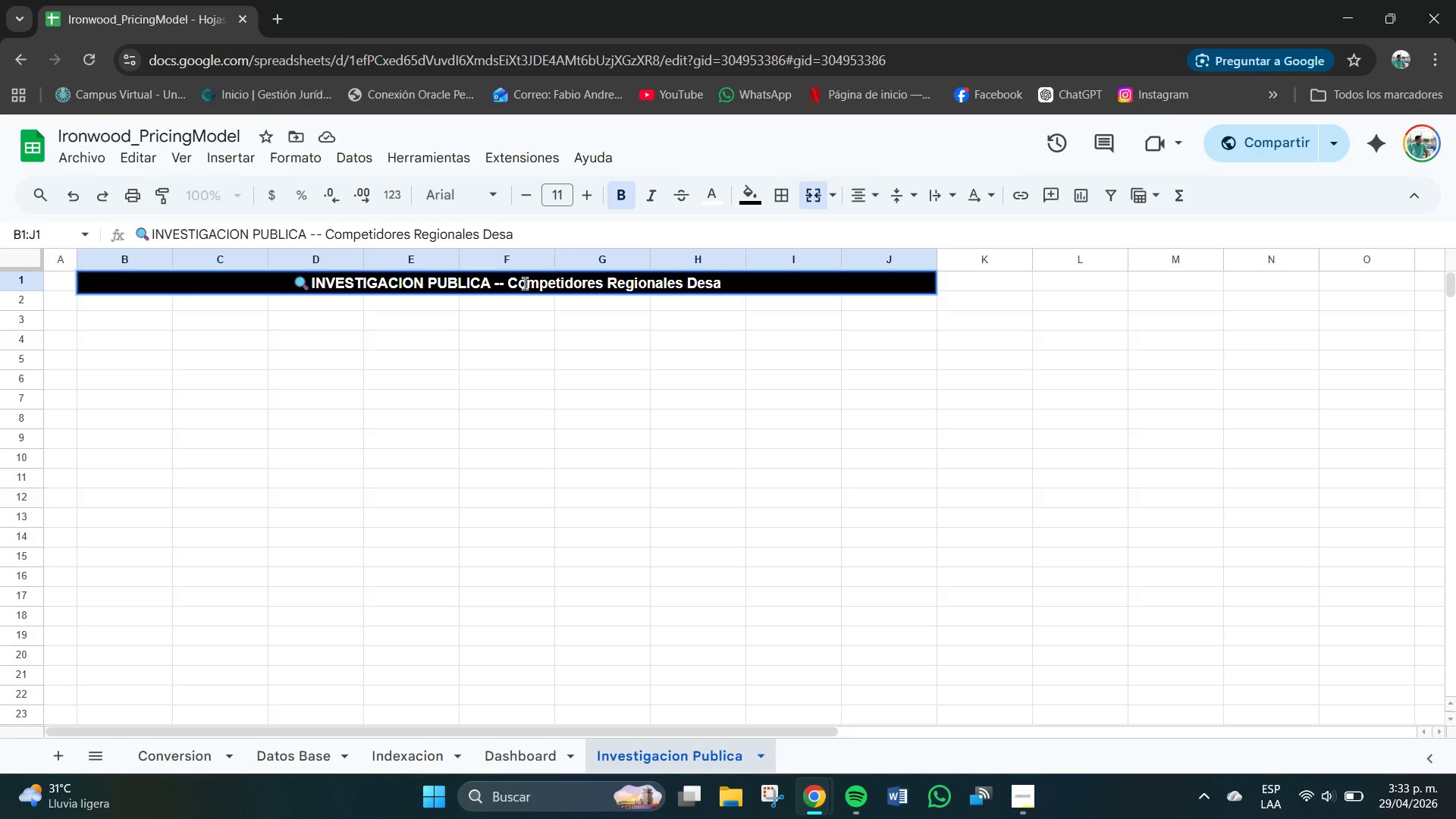 
type(tacados)
 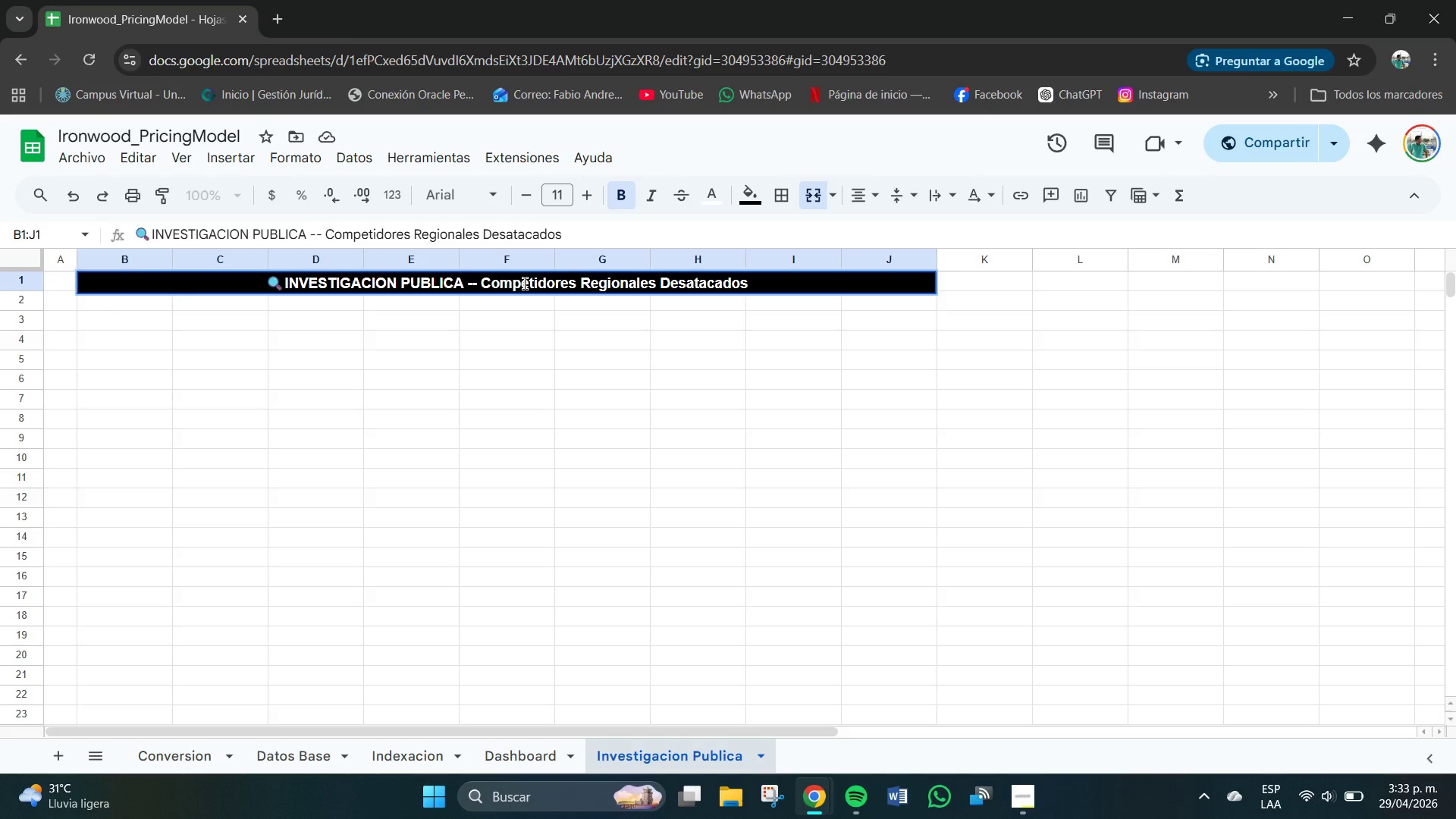 
hold_key(key=Backspace, duration=0.75)
 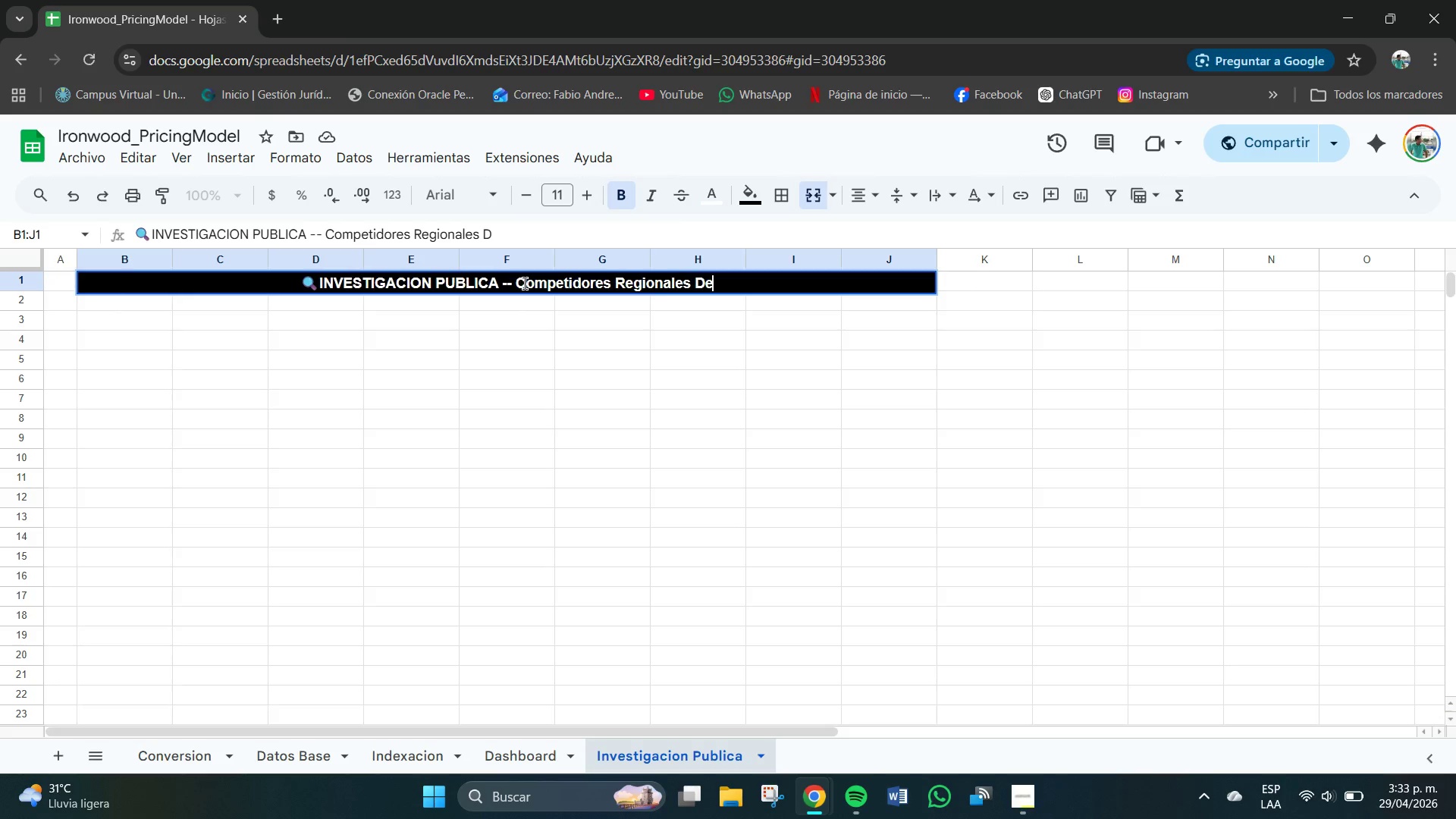 
type(estacados)
 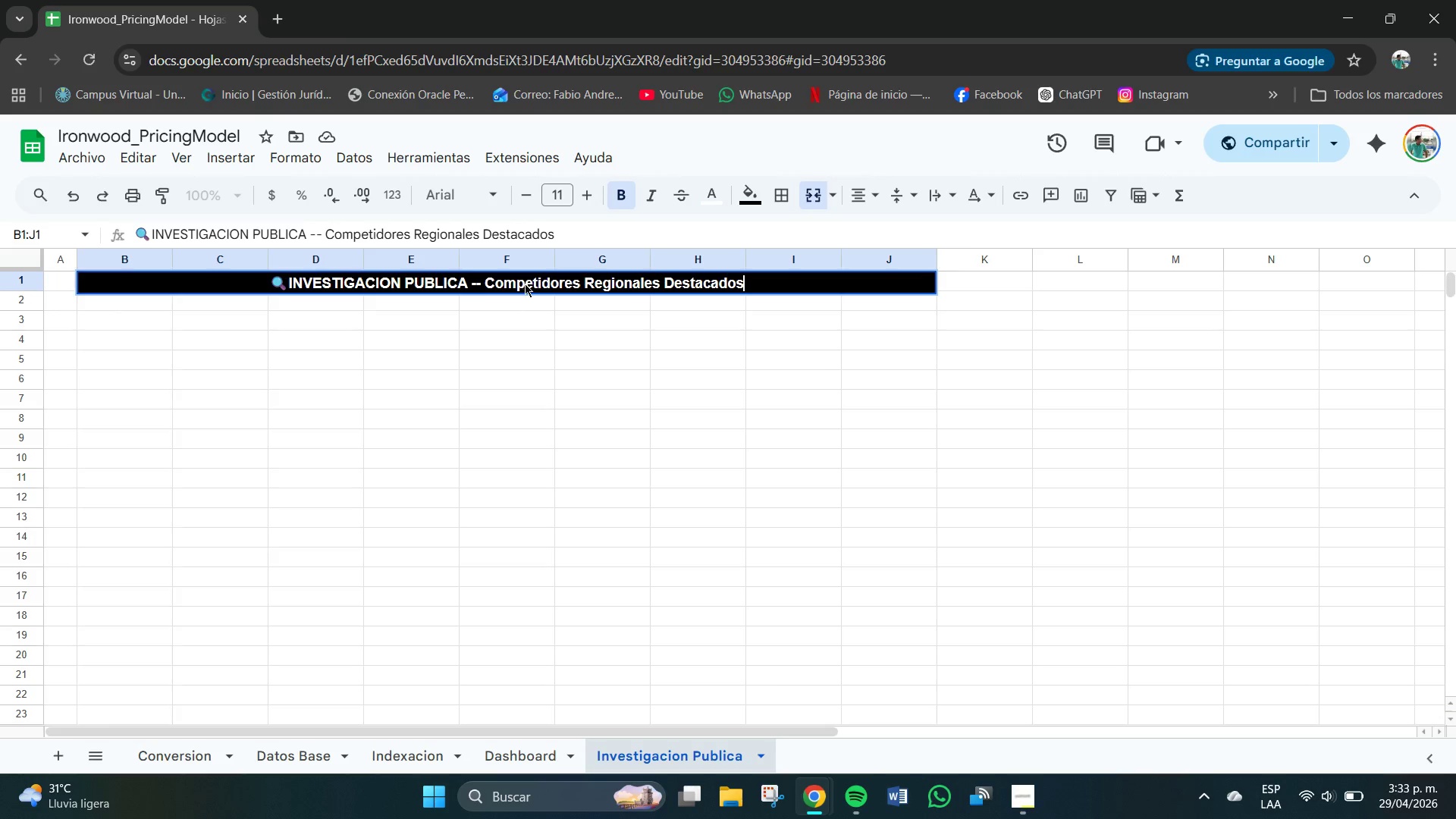 
key(Enter)
 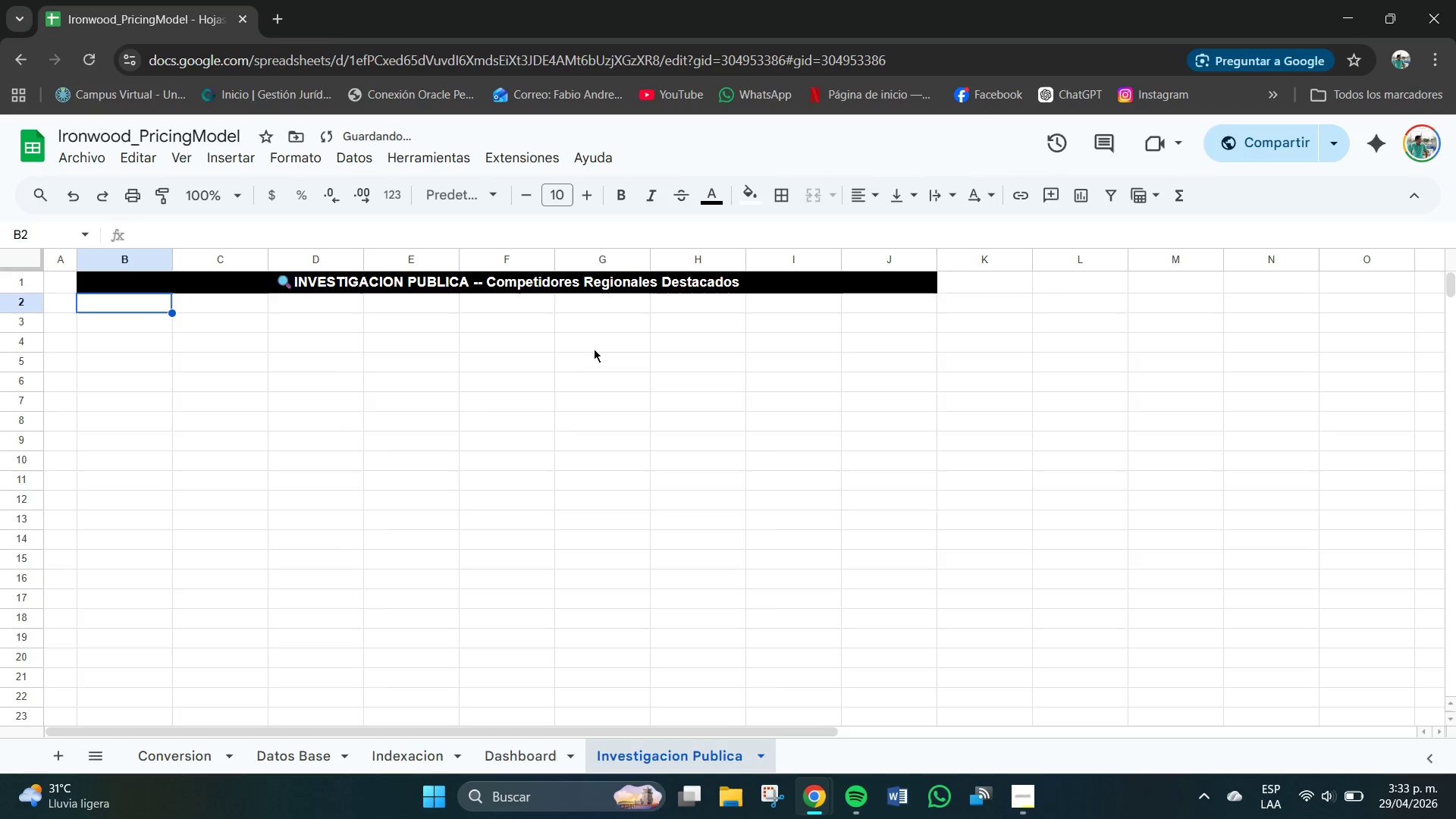 
left_click([451, 340])
 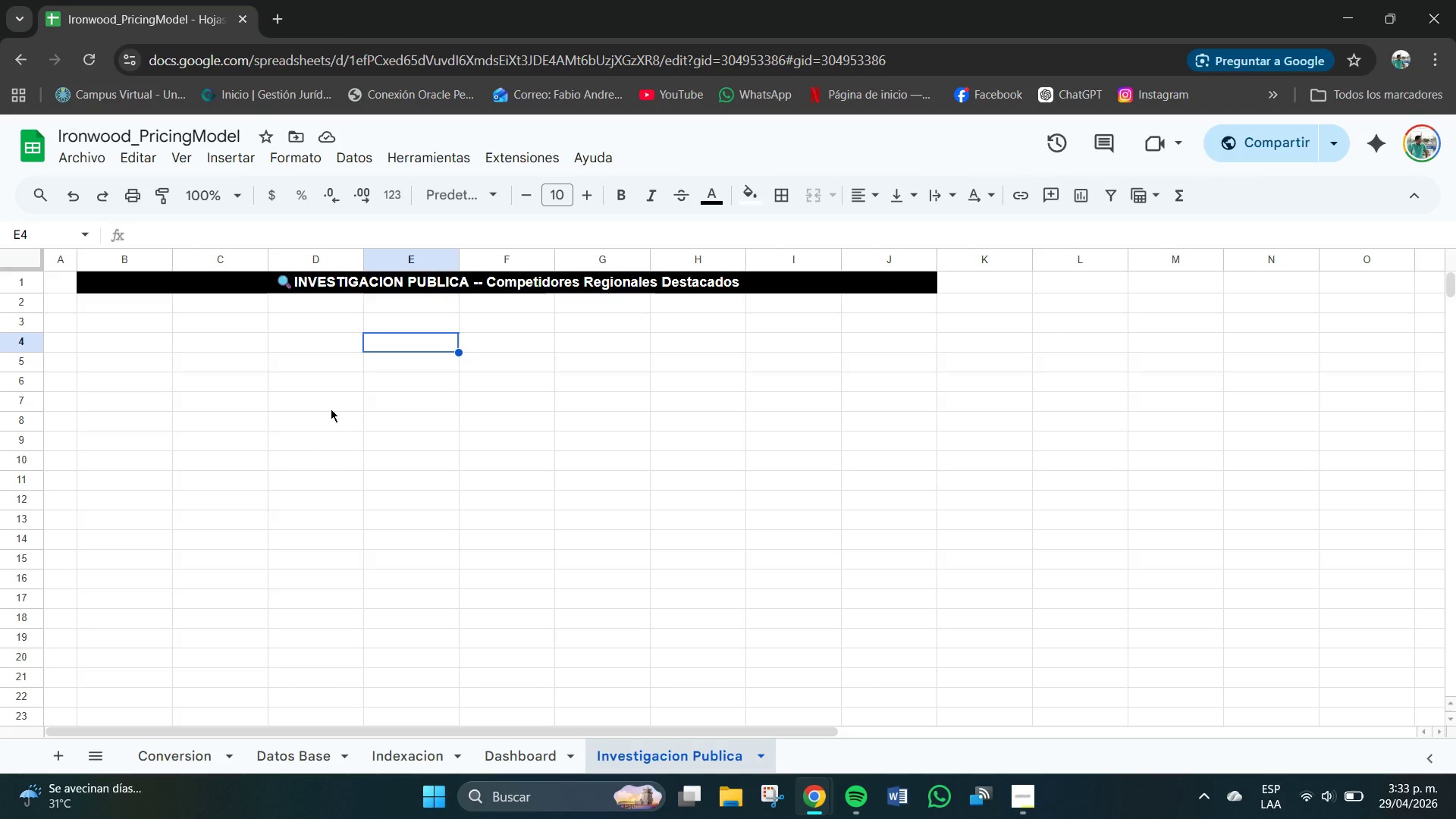 
wait(44.58)
 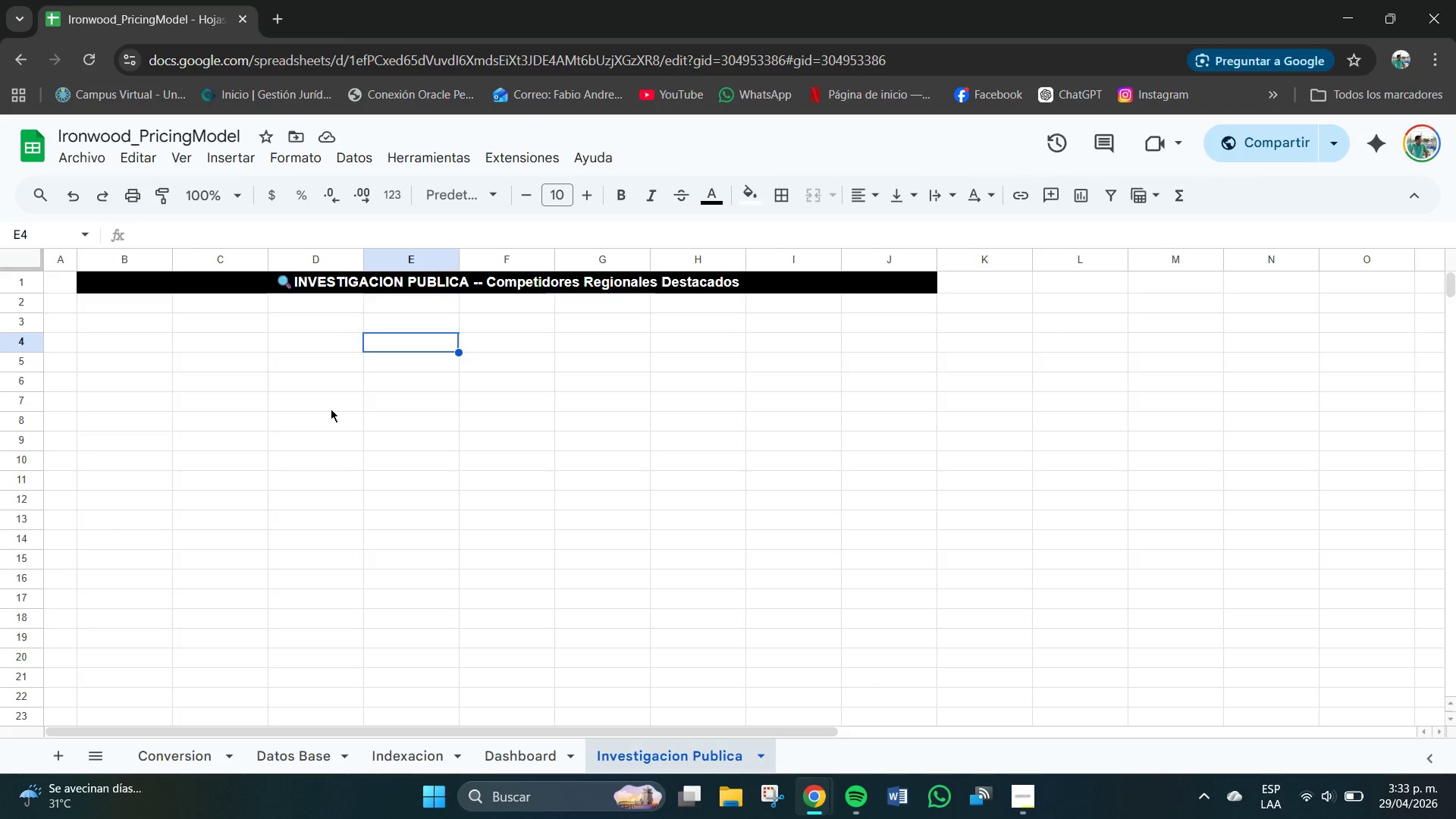 
left_click([185, 326])
 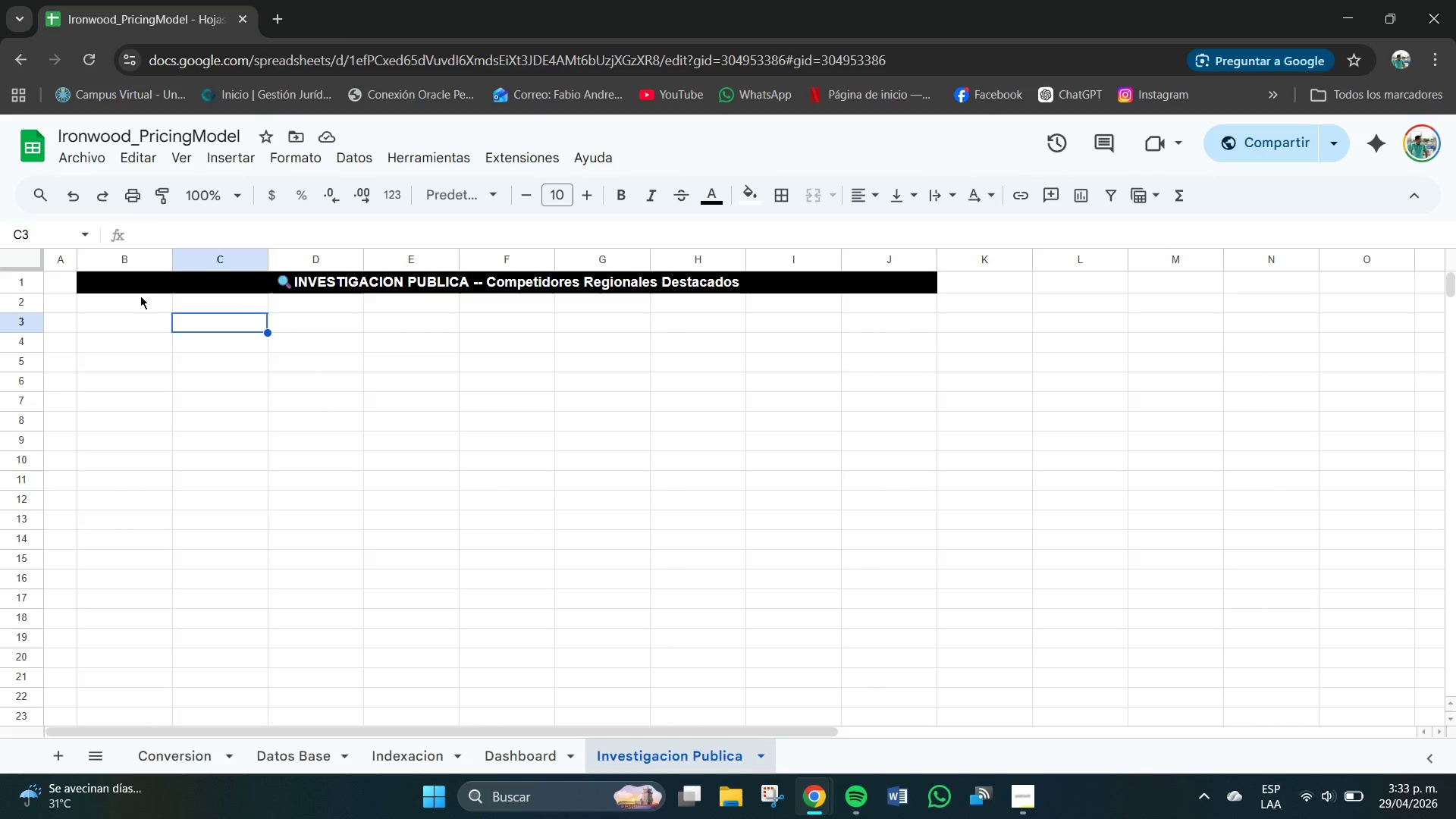 
left_click([140, 297])
 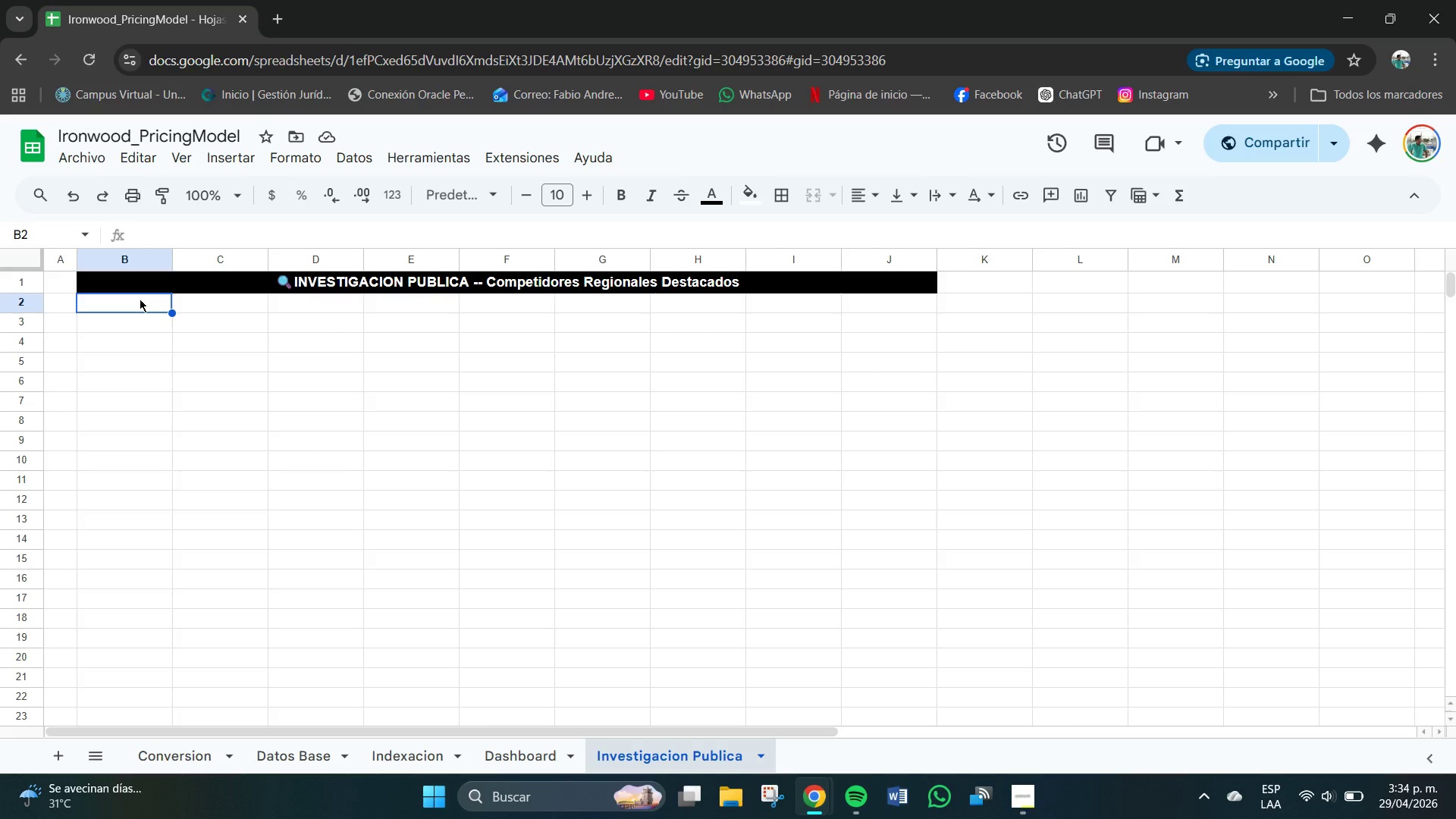 
wait(35.16)
 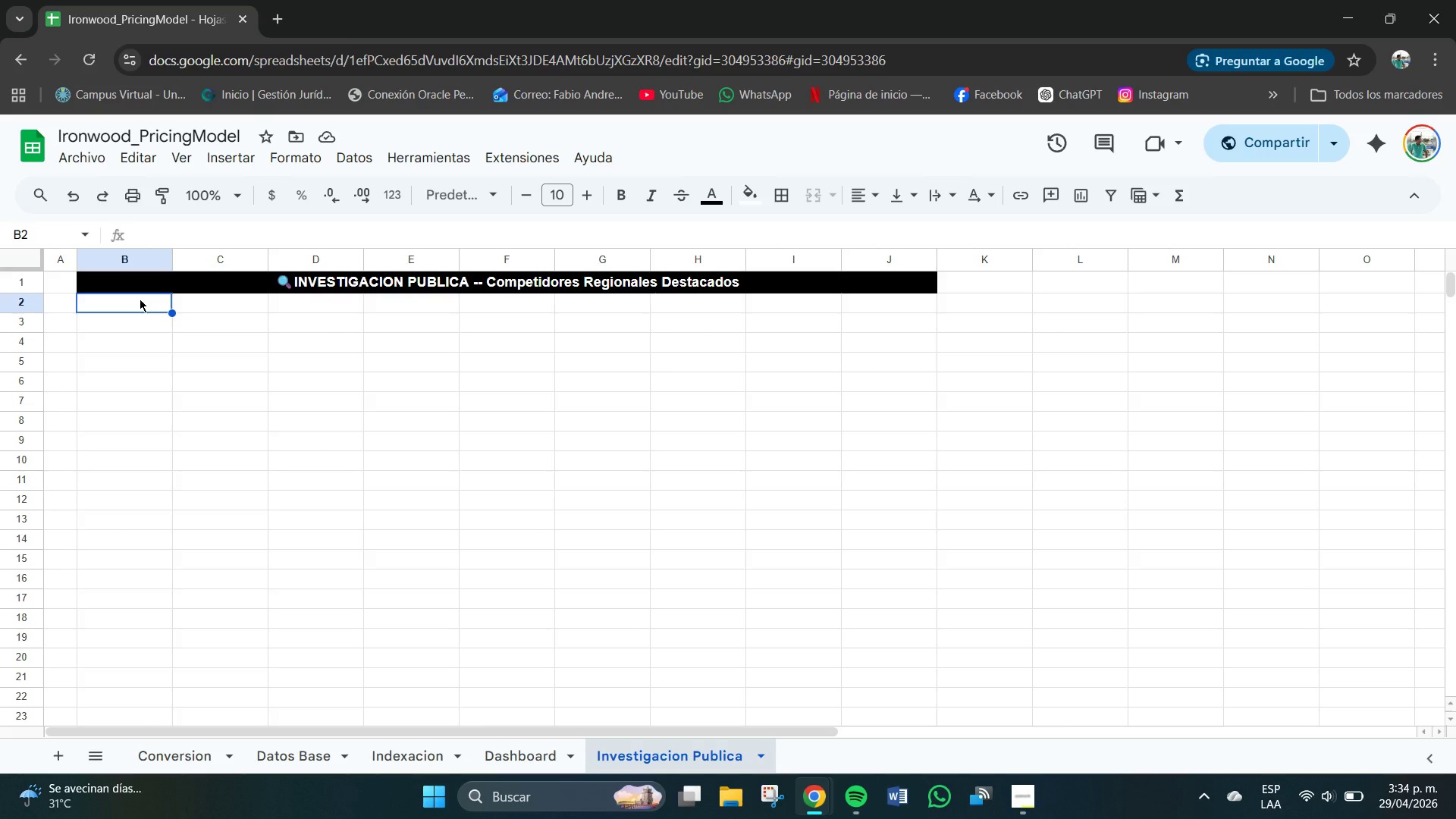 
double_click([151, 315])
 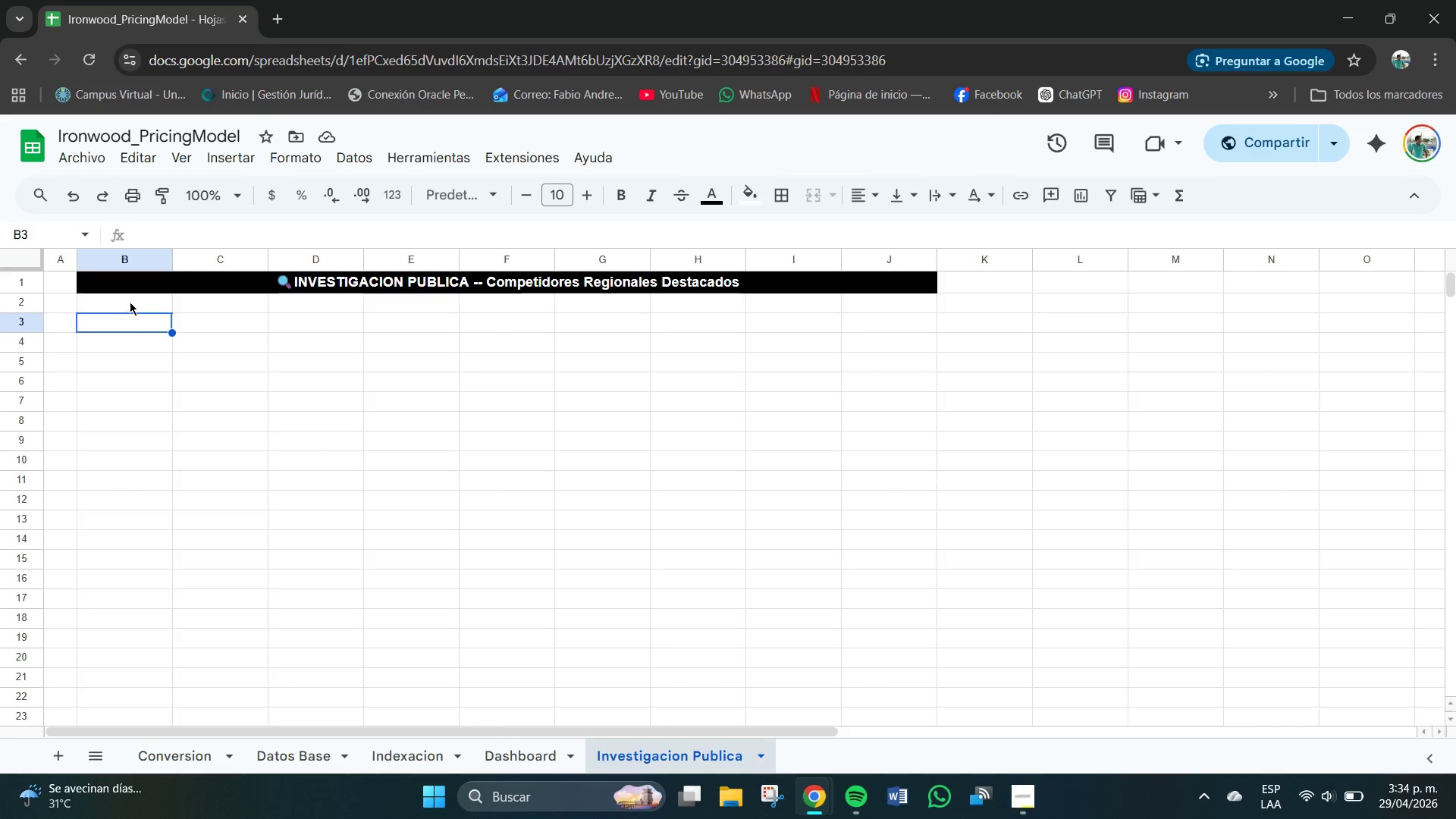 
left_click([130, 302])
 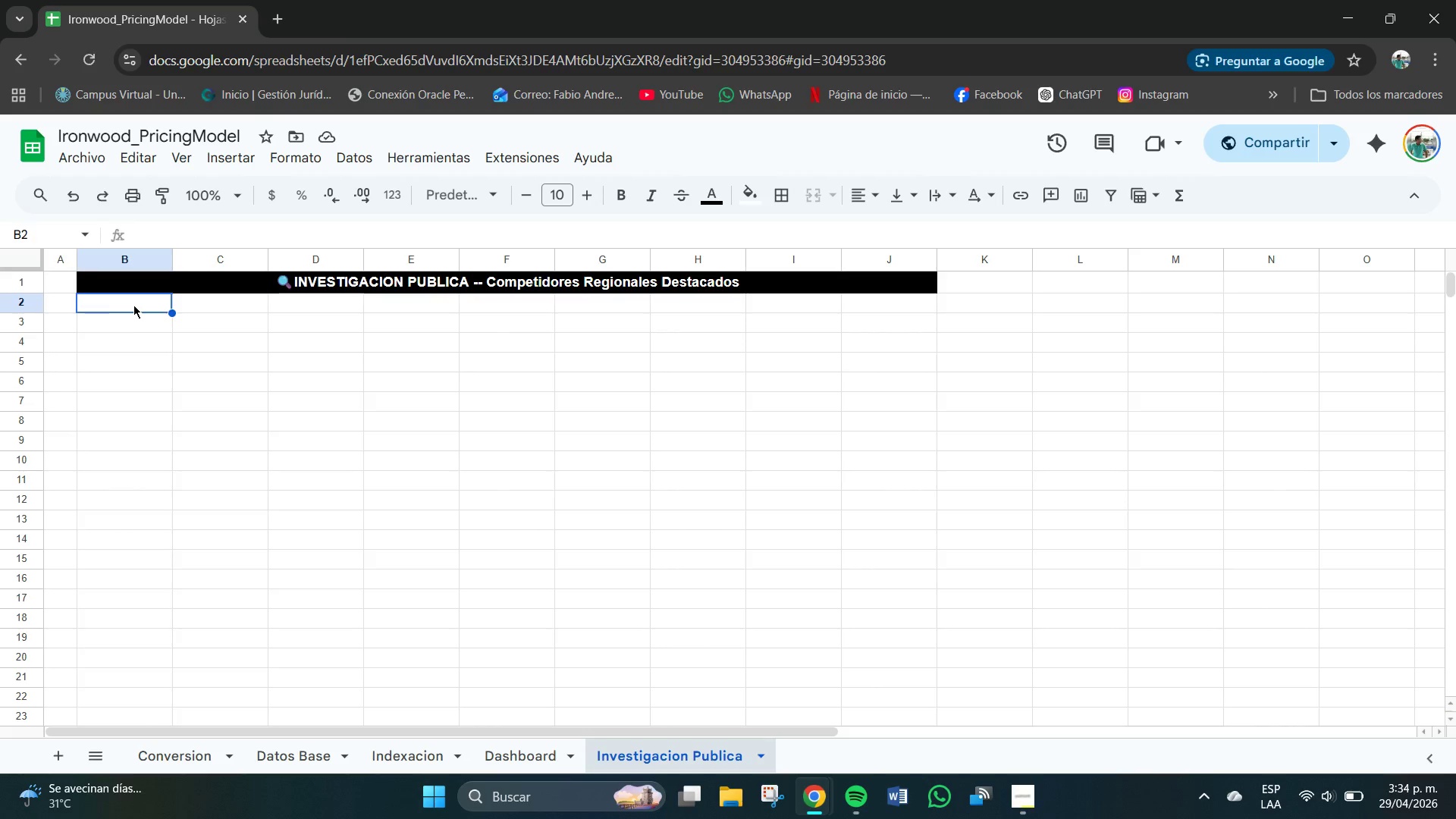 
left_click_drag(start_coordinate=[137, 305], to_coordinate=[894, 309])
 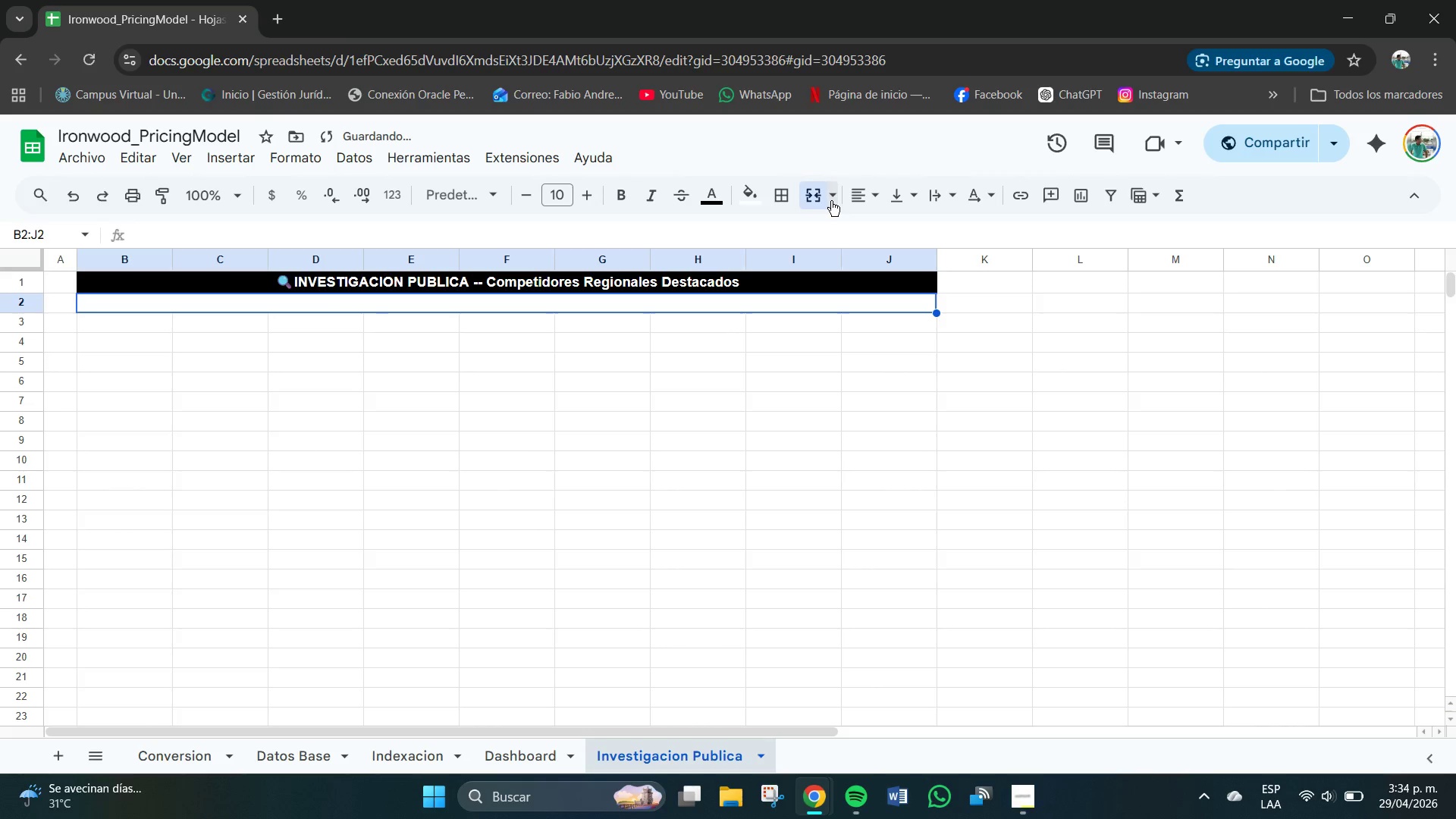 
left_click([752, 203])
 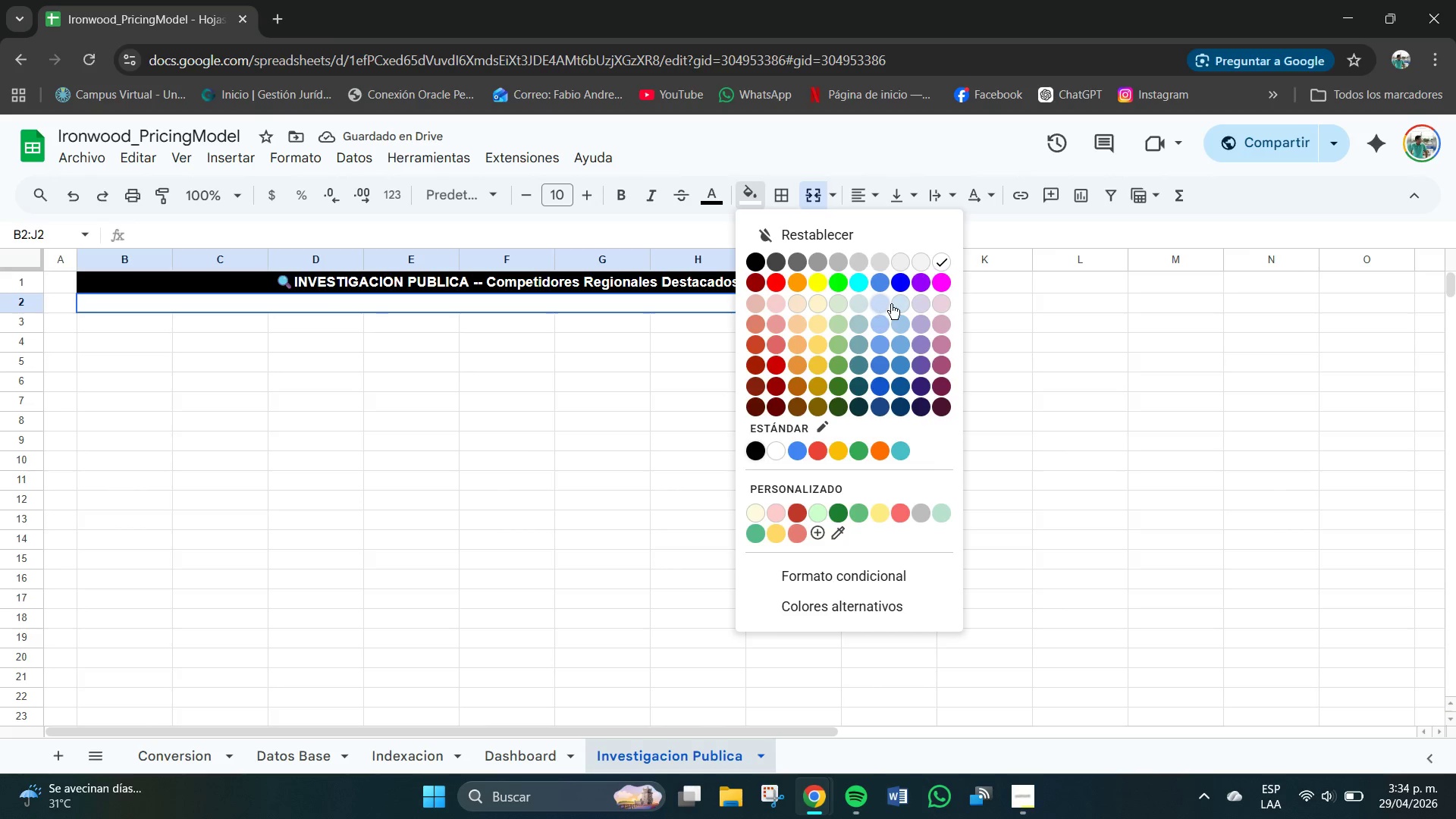 
left_click([899, 304])
 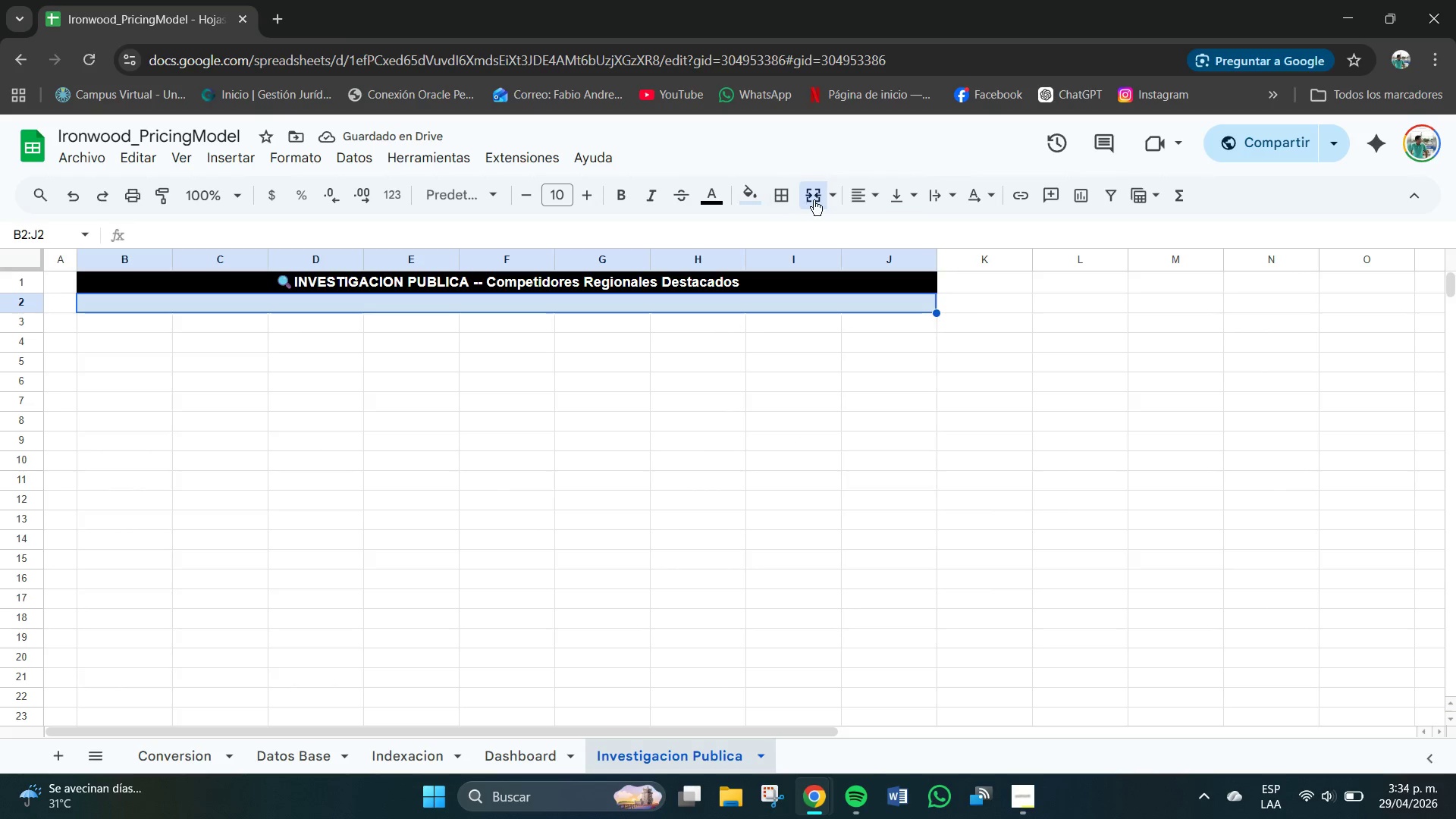 
left_click([862, 200])
 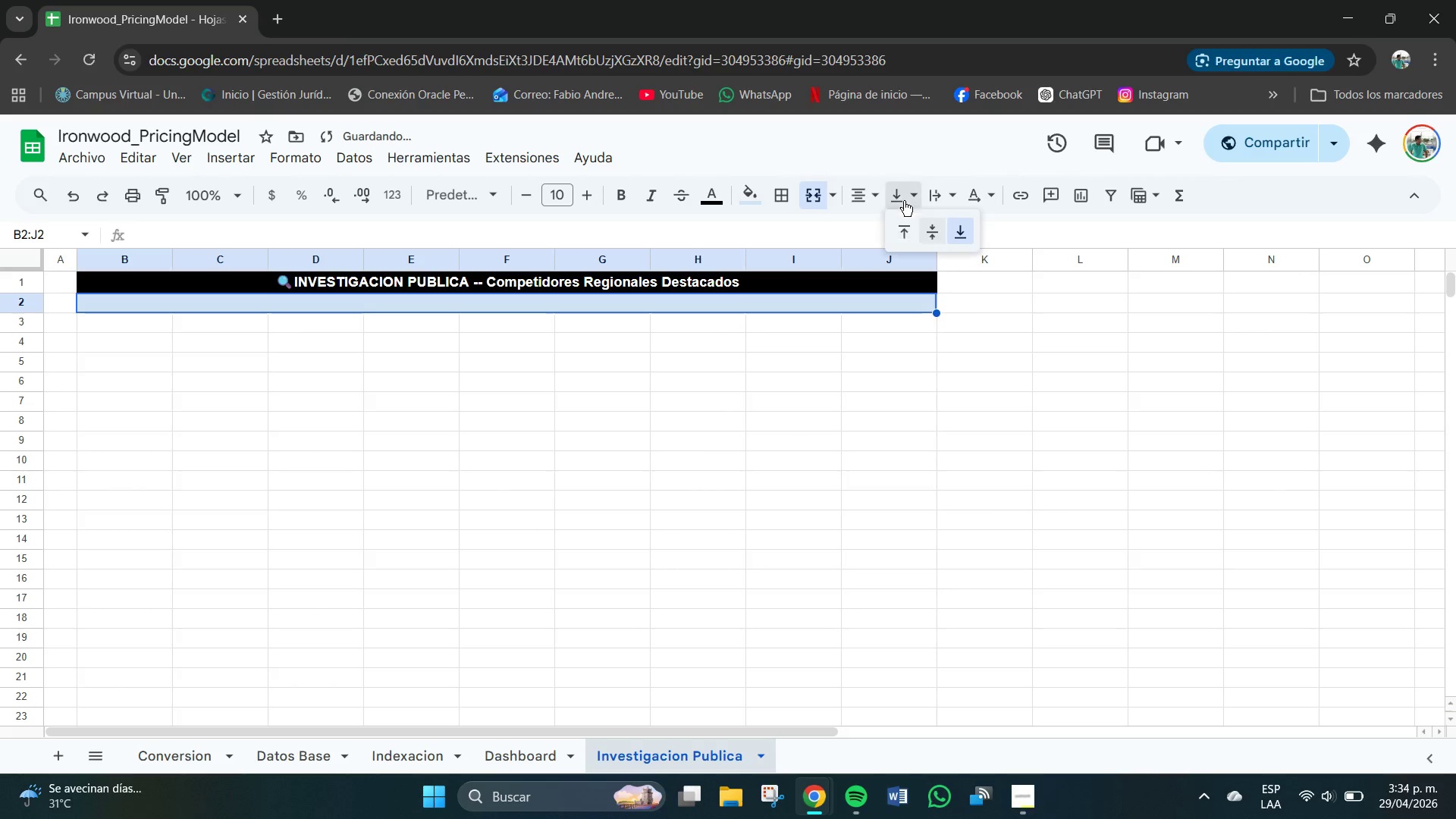 
triple_click([928, 229])
 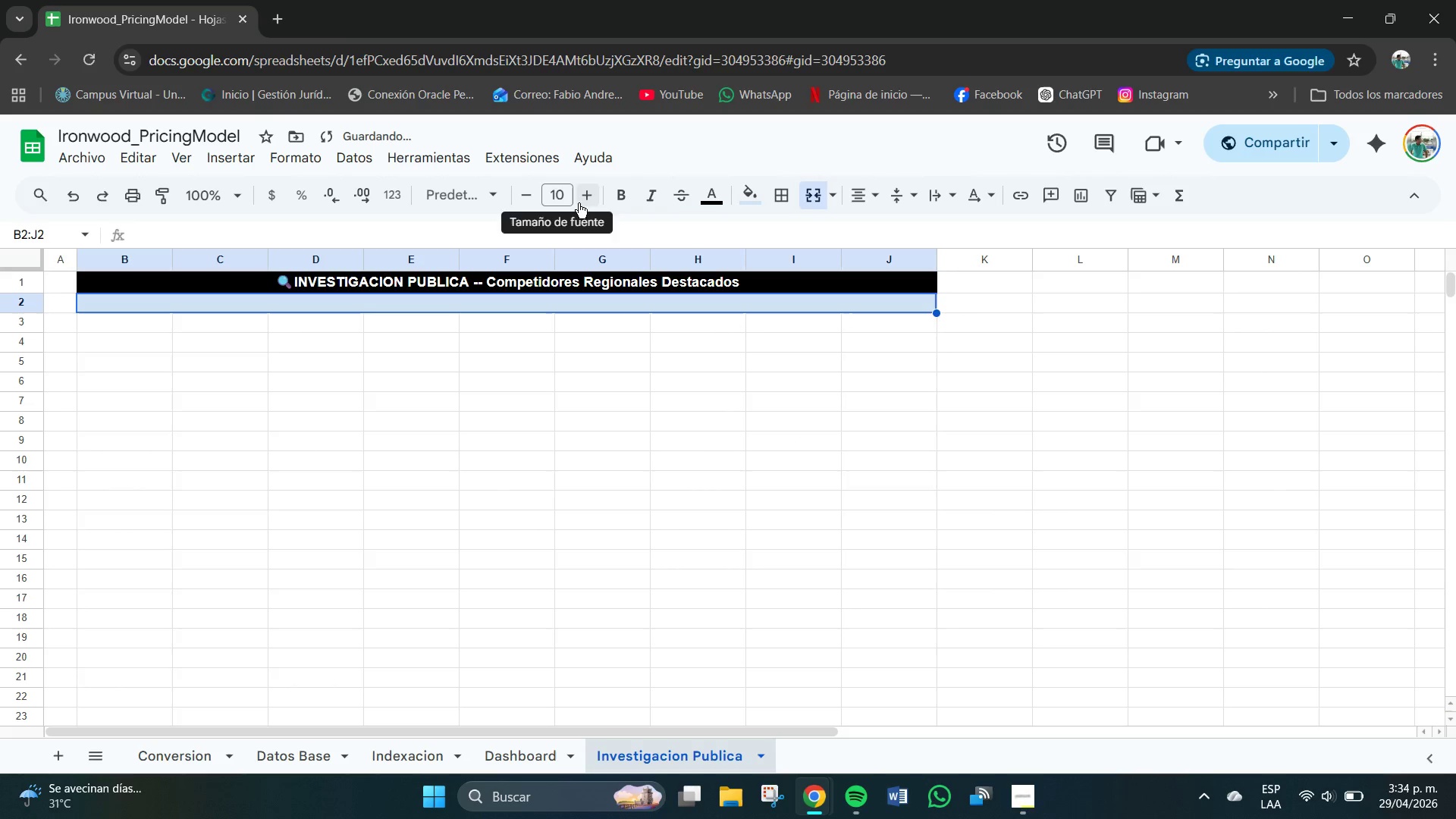 
left_click([569, 196])
 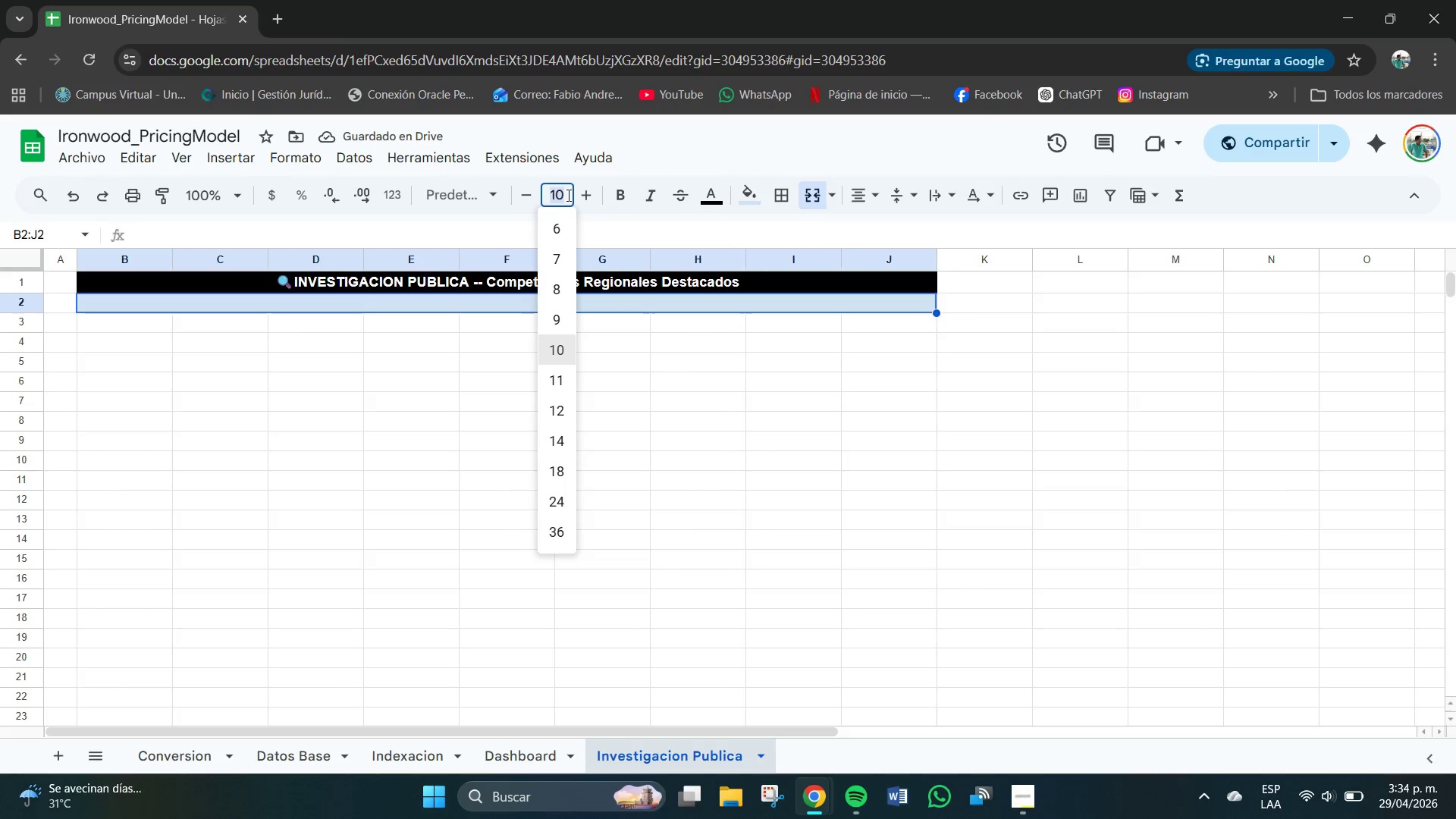 
key(Numpad9)
 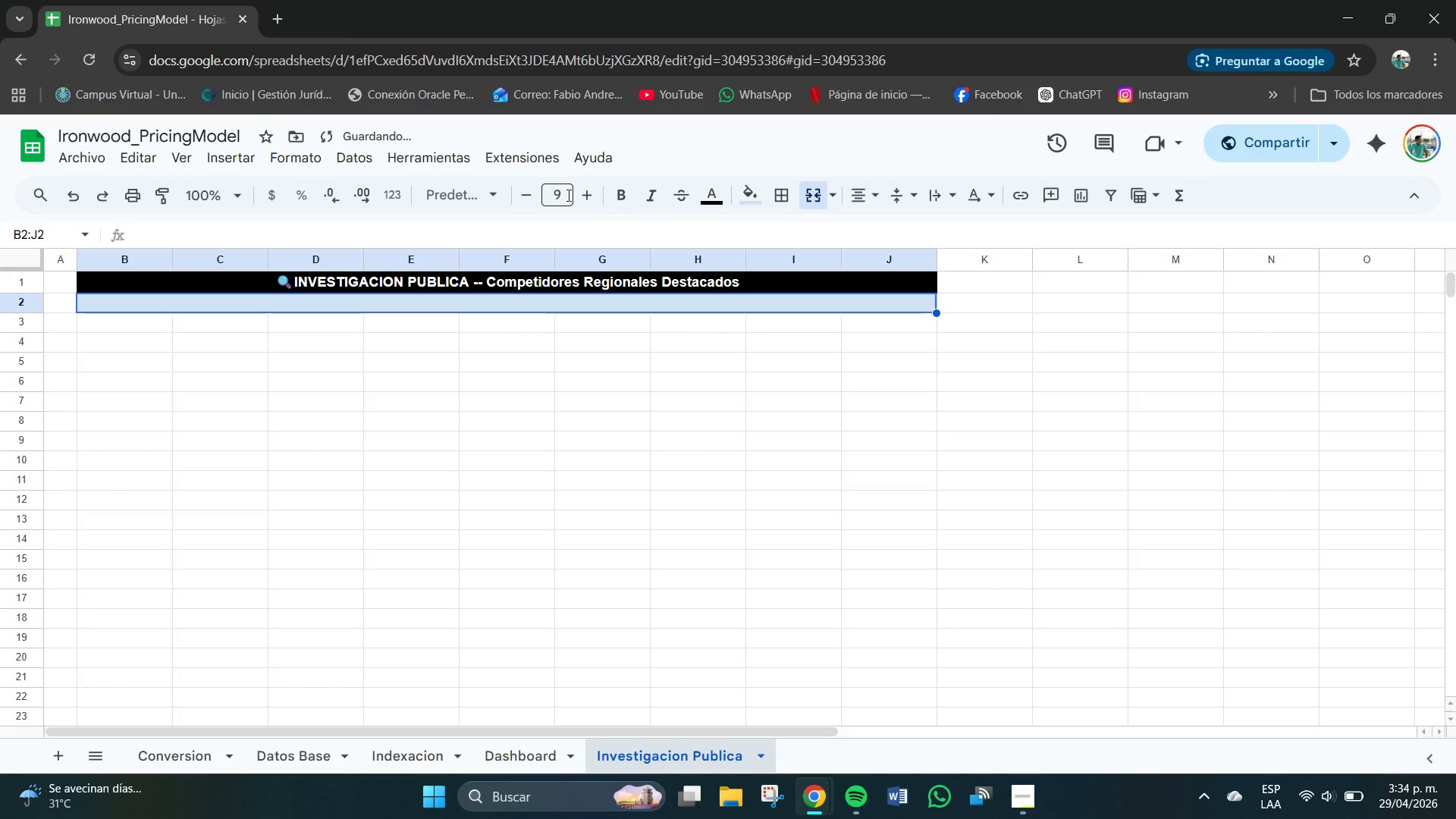 
key(NumpadEnter)
 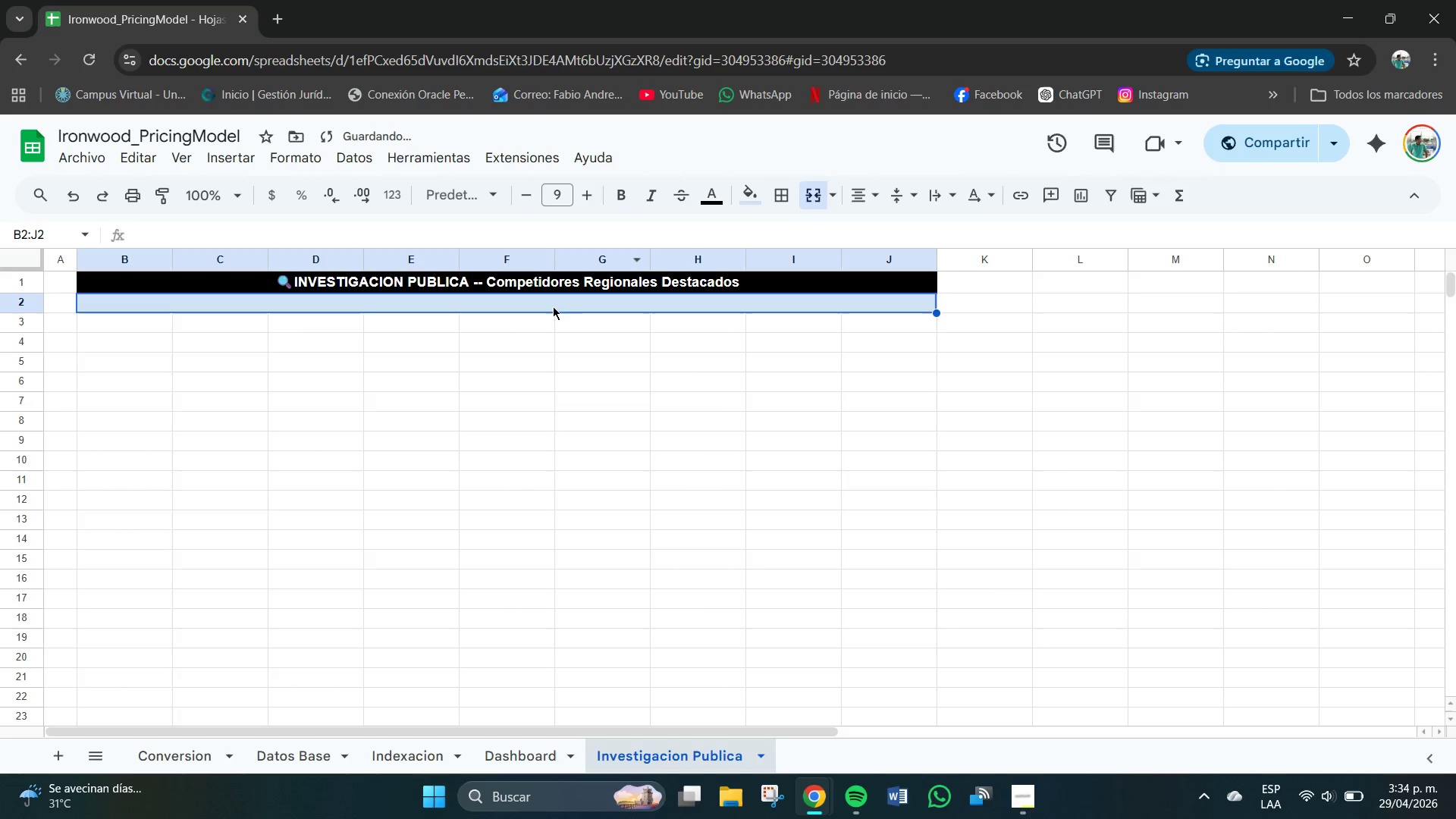 
double_click([544, 304])
 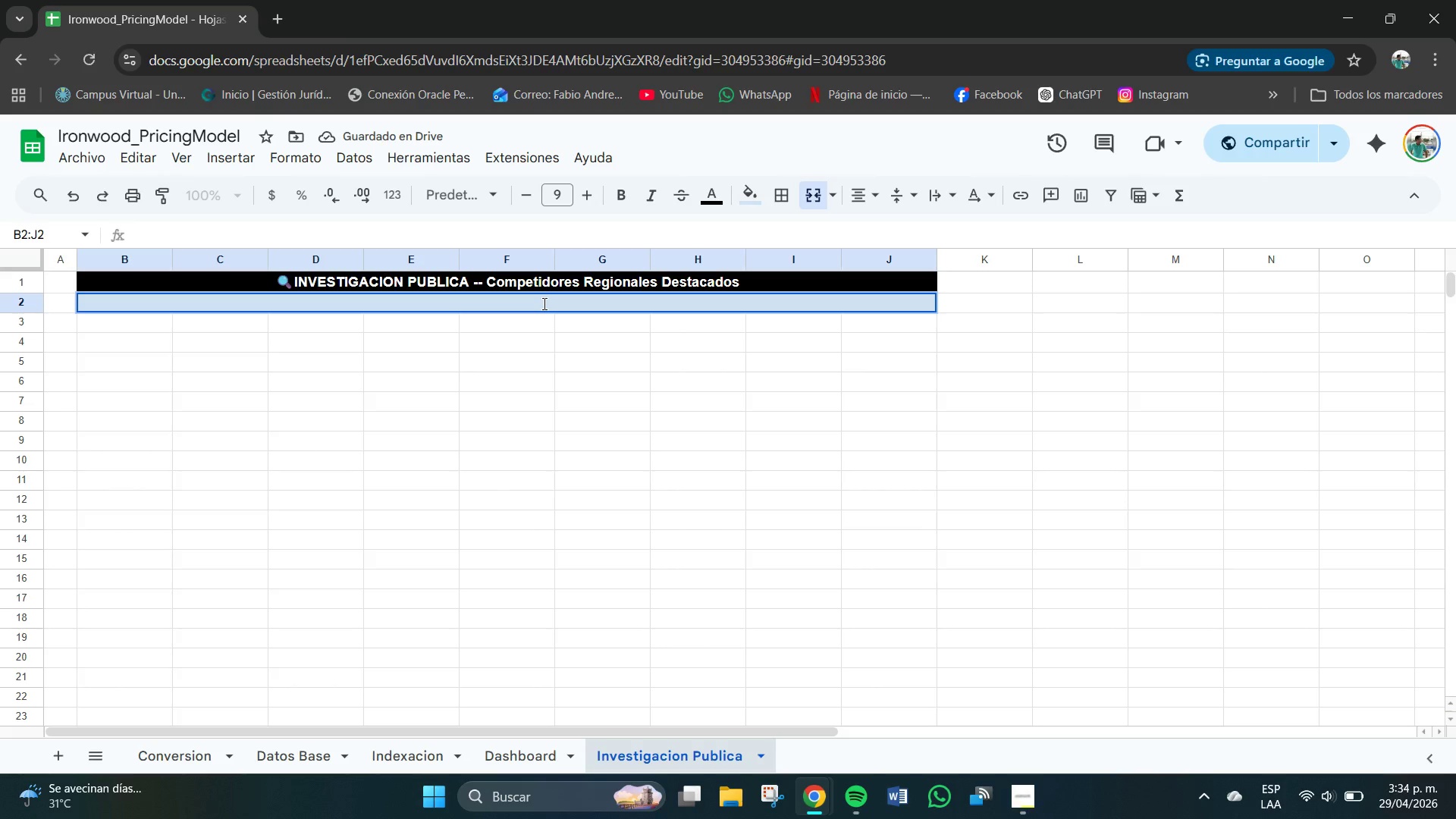 
type(Precios)
 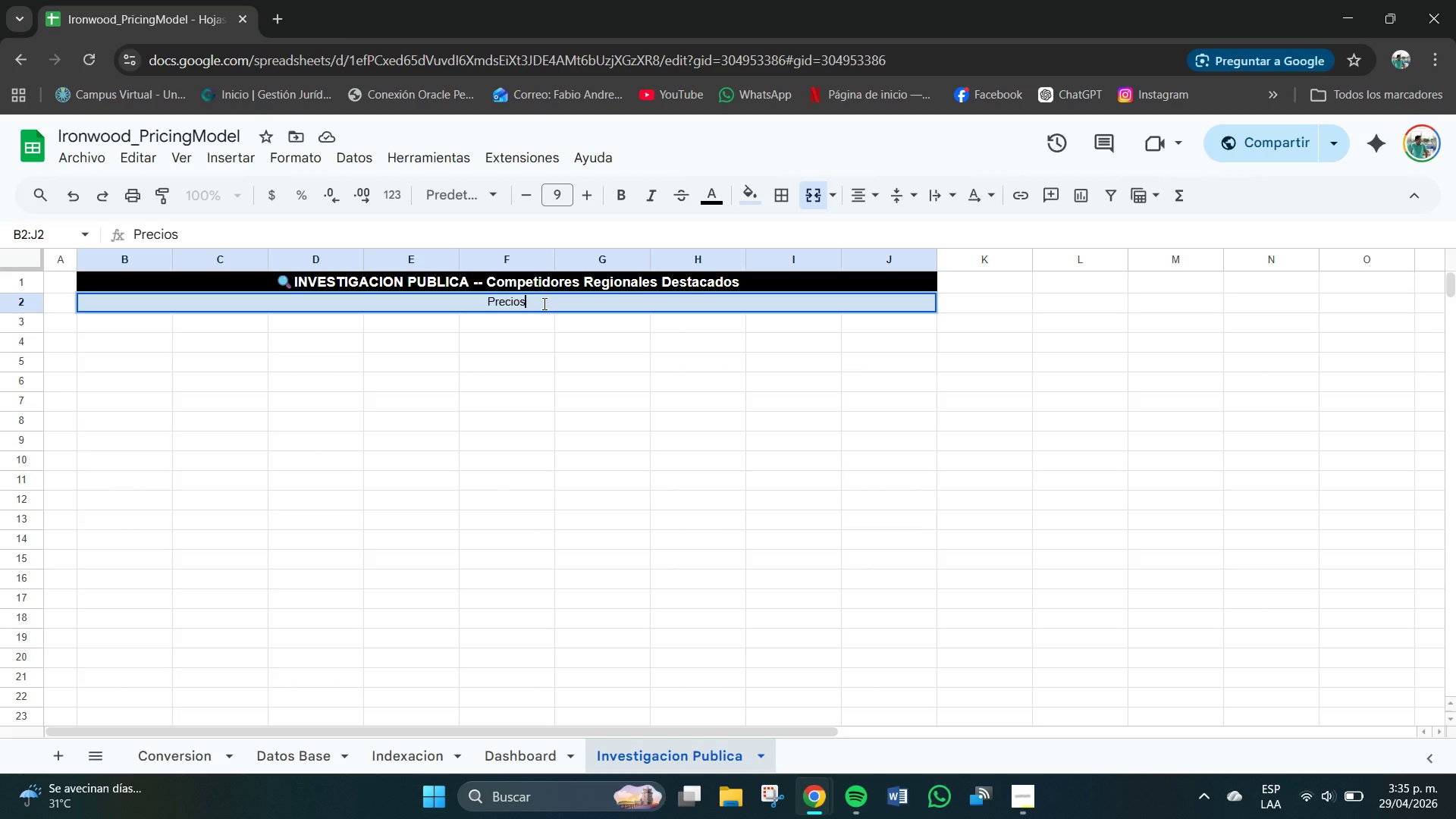 
wait(12.22)
 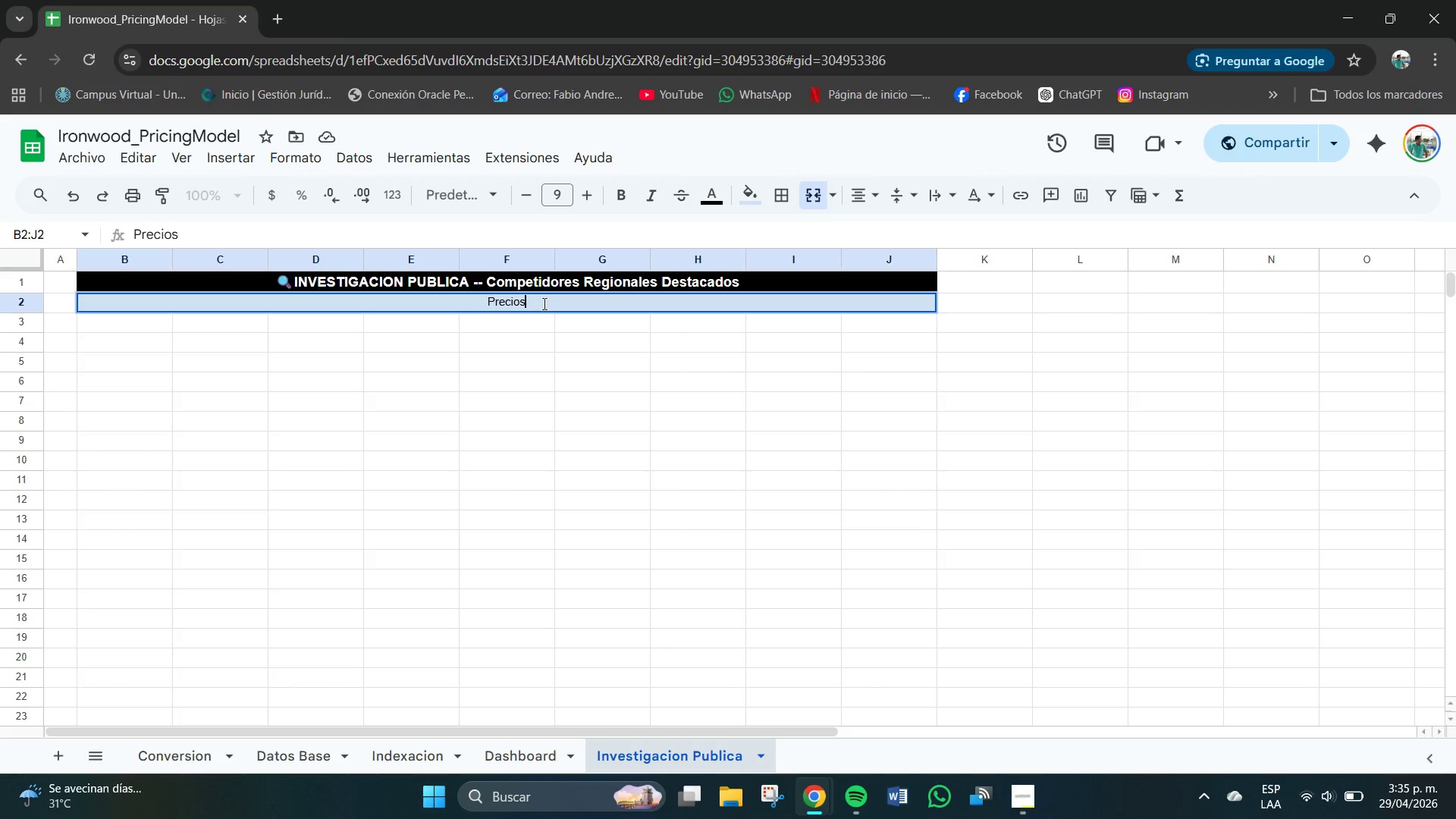 
type( mo)
key(Backspace)
type(inoristas reales )
key(Backspace)
type(-)
key(Backspace)
type(. Funetes)
key(Backspace)
key(Backspace)
key(Backspace)
key(Backspace)
key(Backspace)
type(entes publicos . Actua)
 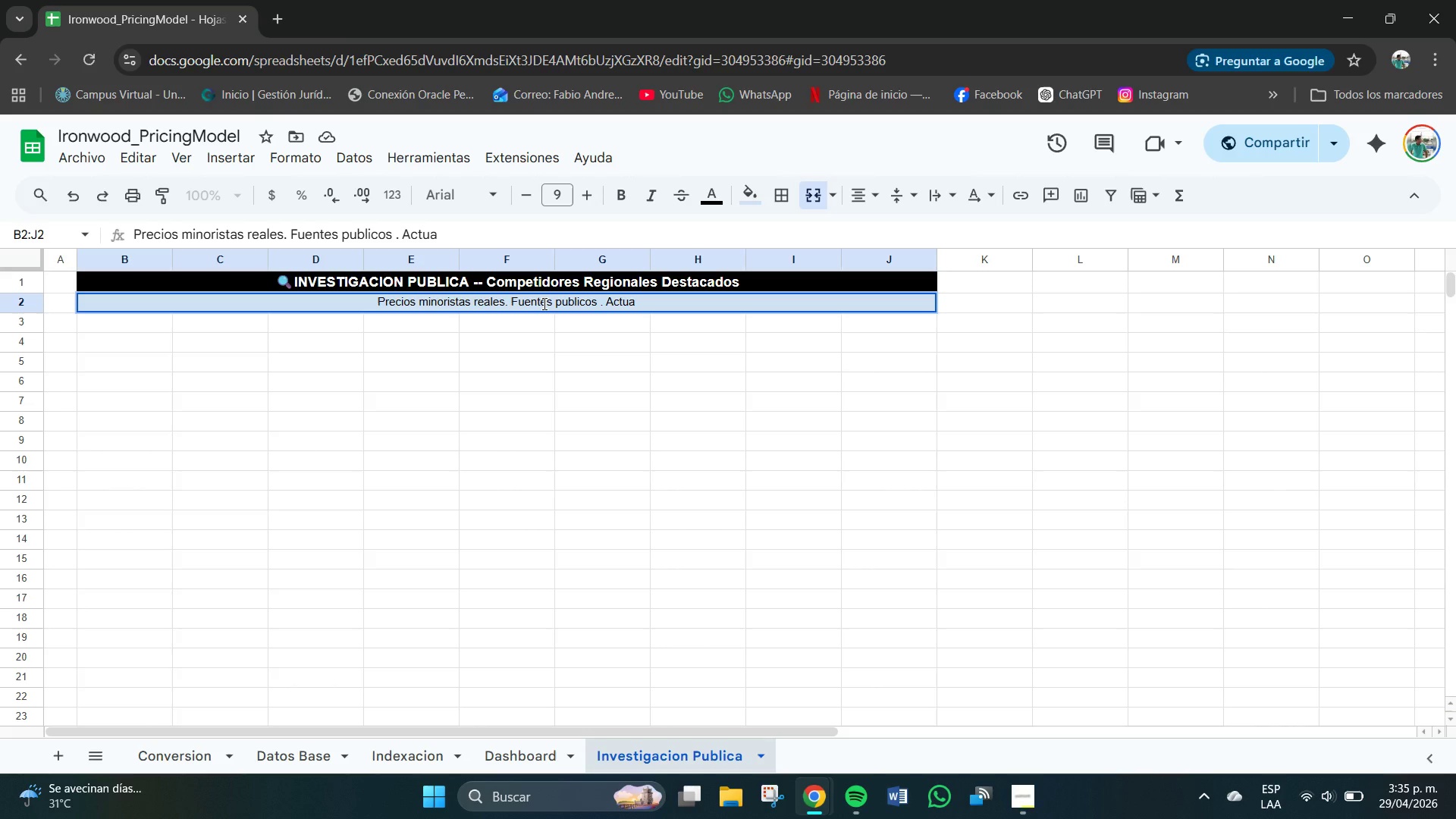 
type(lia)
key(Backspace)
type(zado)
 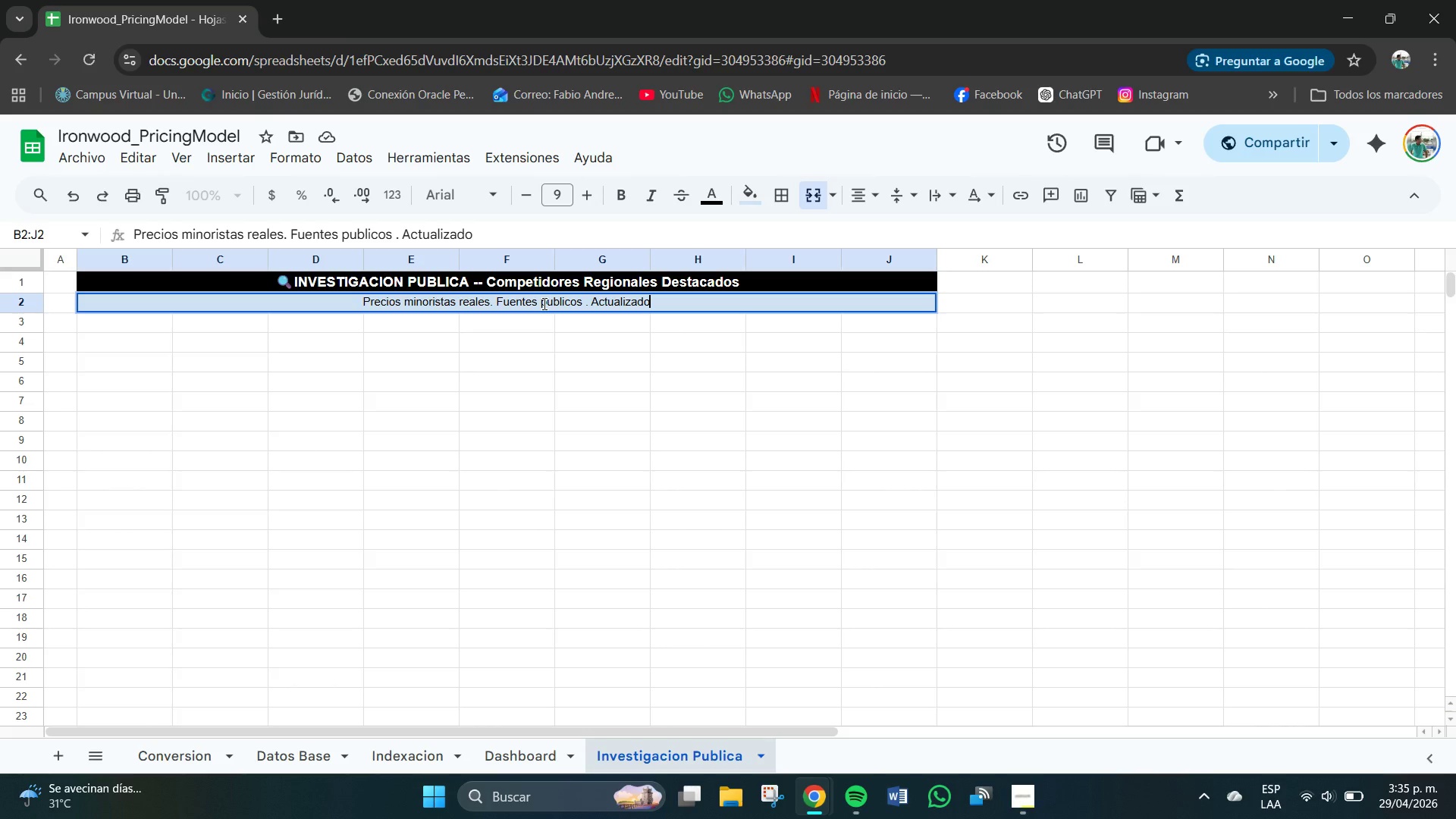 
type(m )
key(Backspace)
key(Backspace)
key(Backspace)
type(a 2024-2025)
 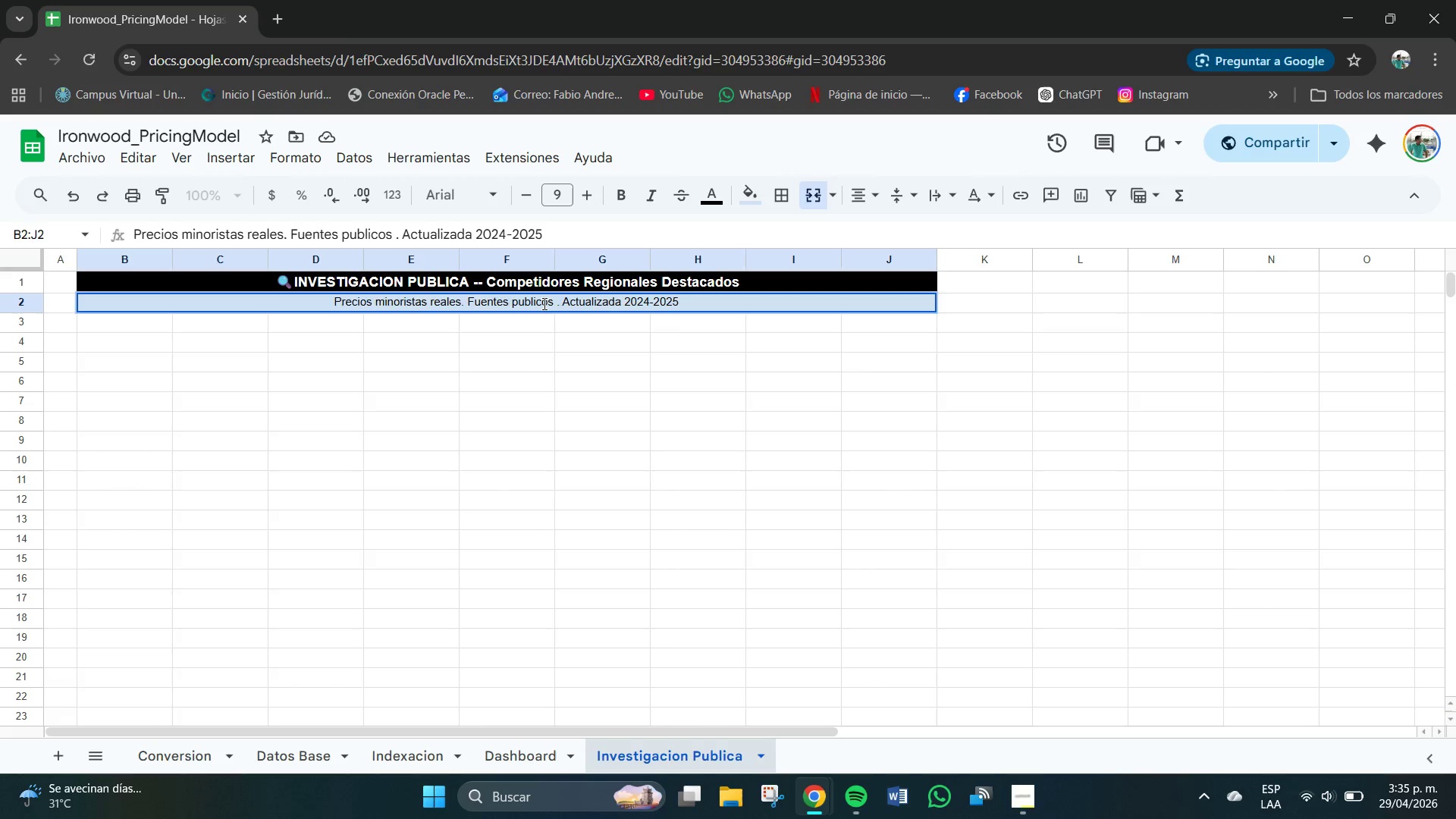 
key(Enter)
 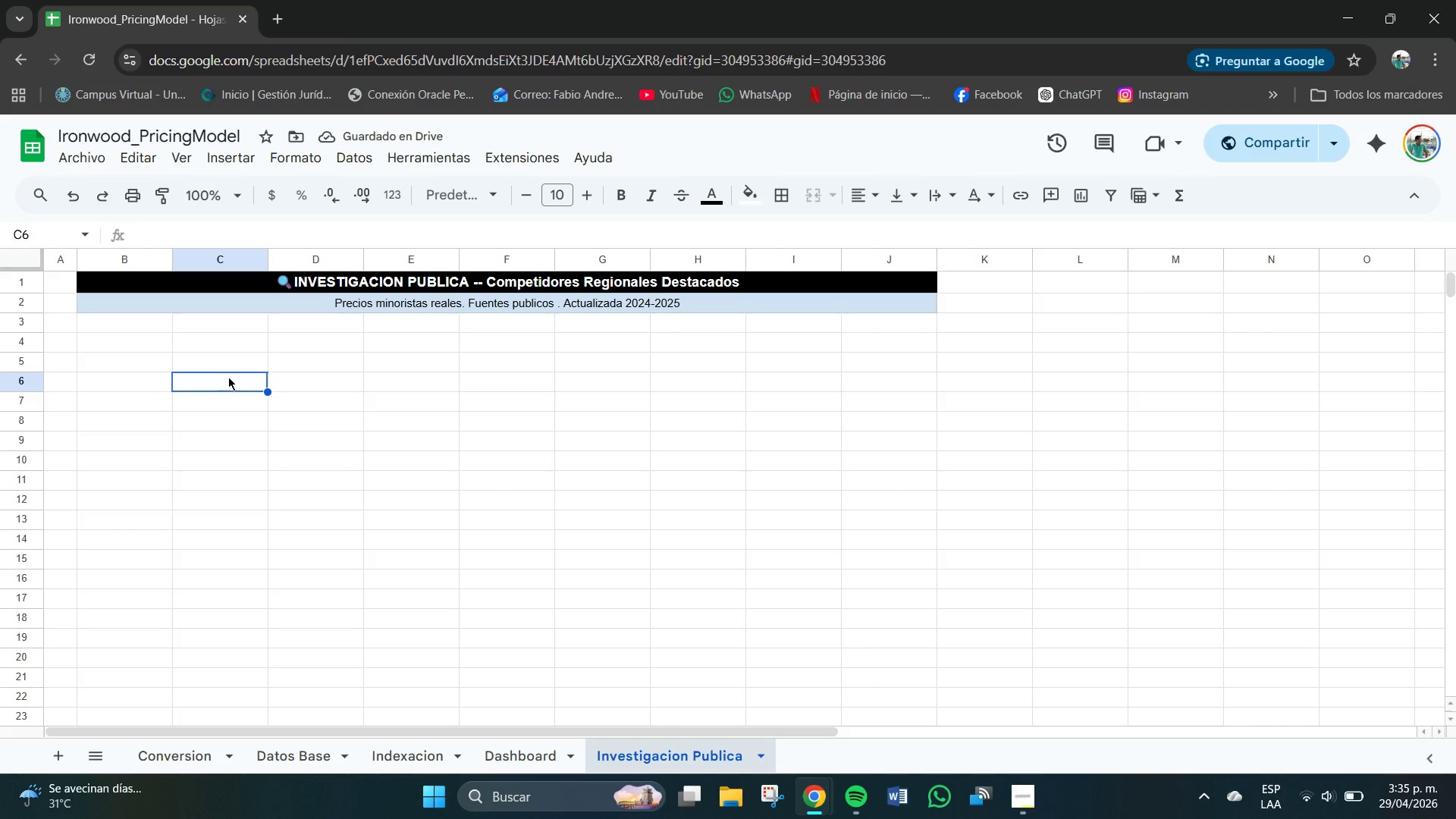 
left_click([124, 327])
 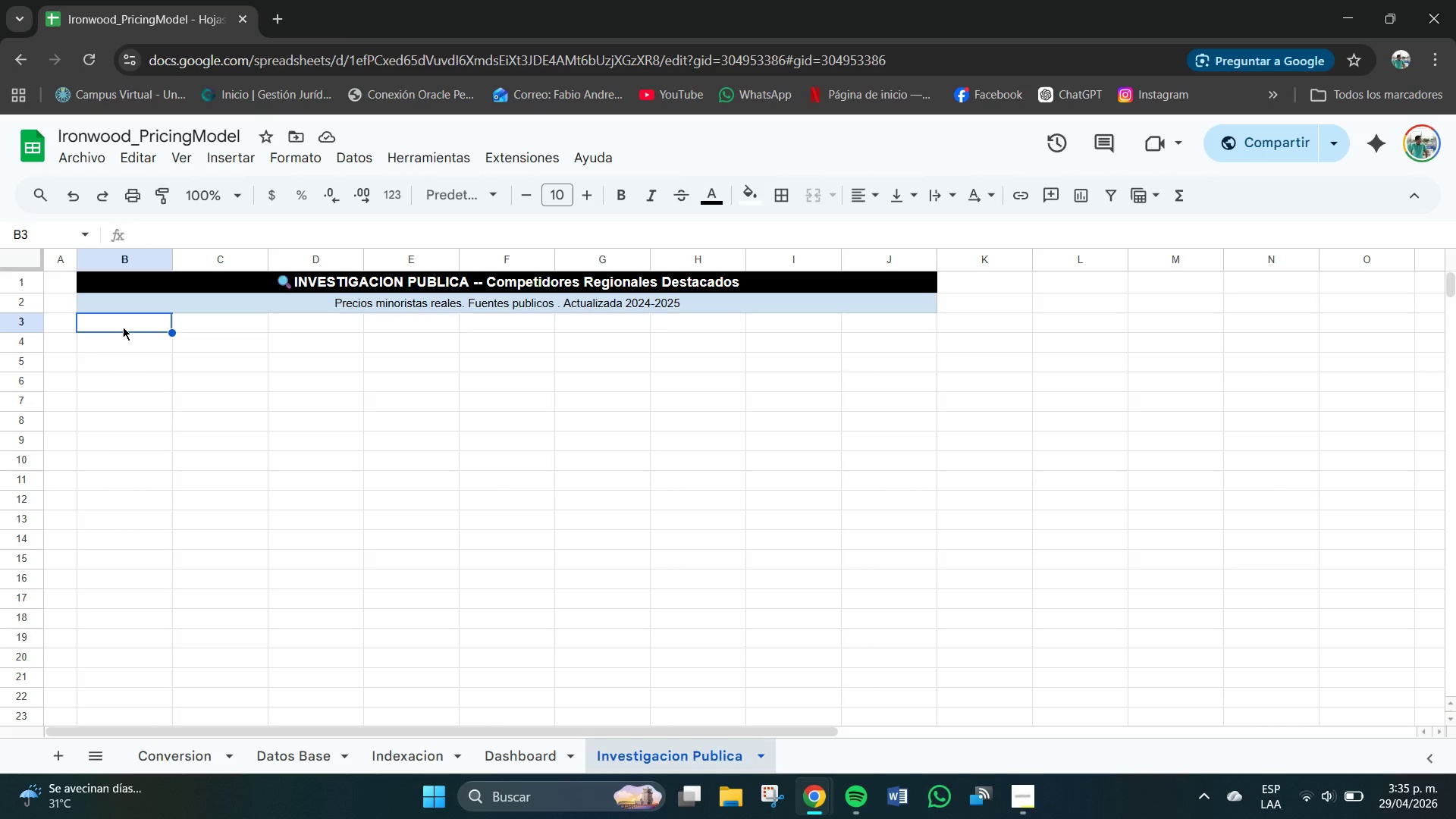 
left_click([123, 327])
 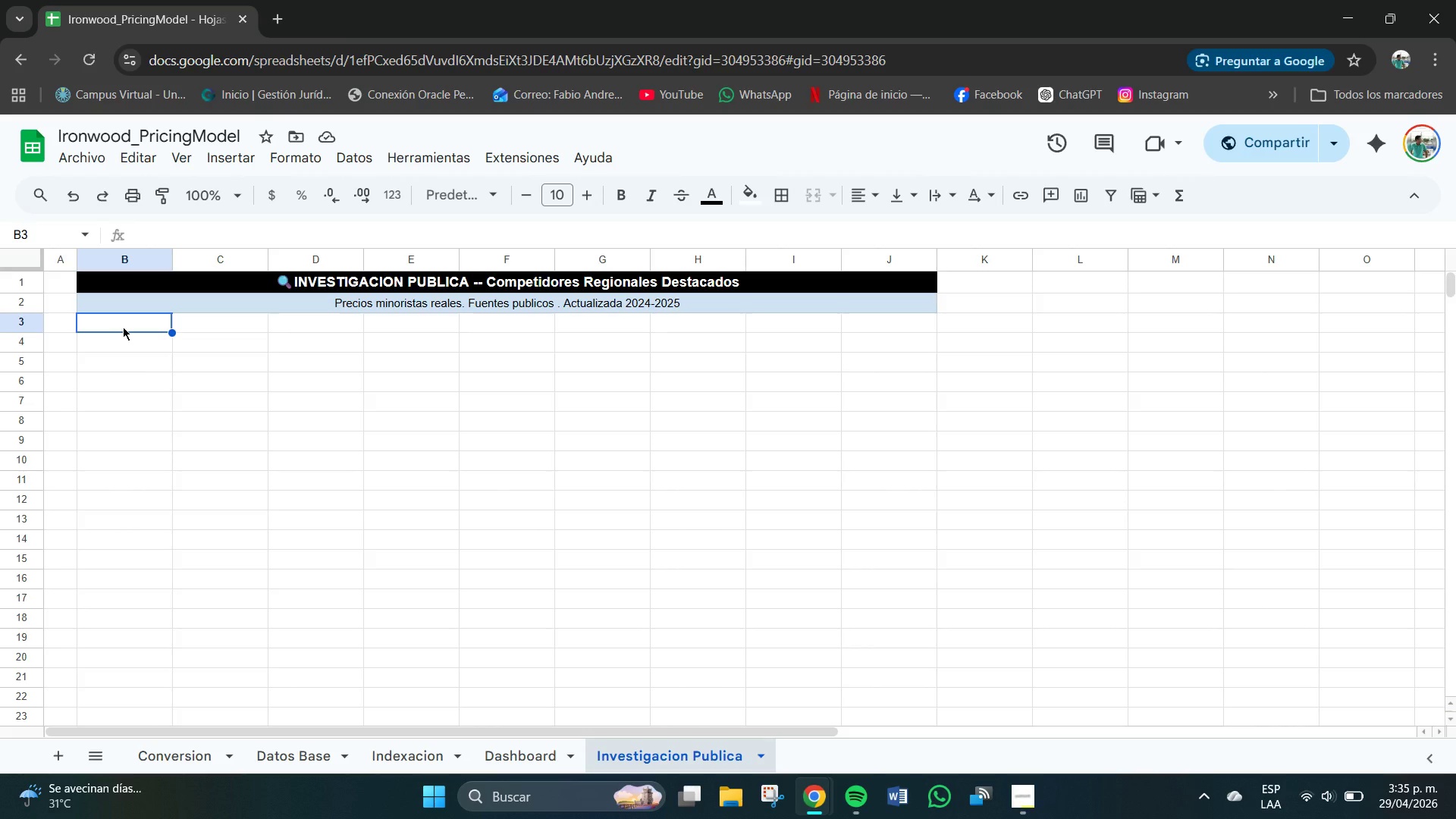 
double_click([121, 331])
 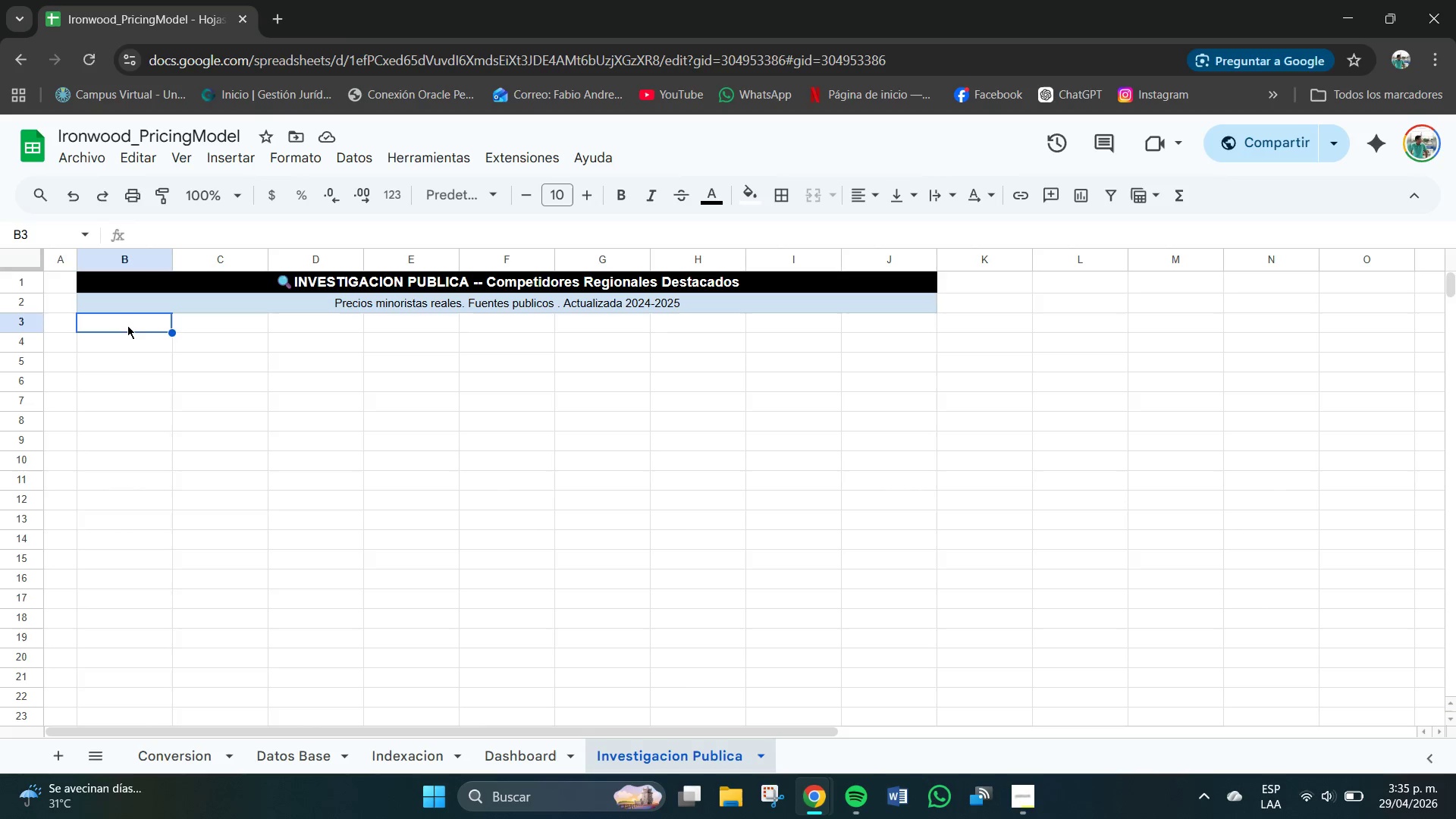 
left_click_drag(start_coordinate=[134, 327], to_coordinate=[896, 329])
 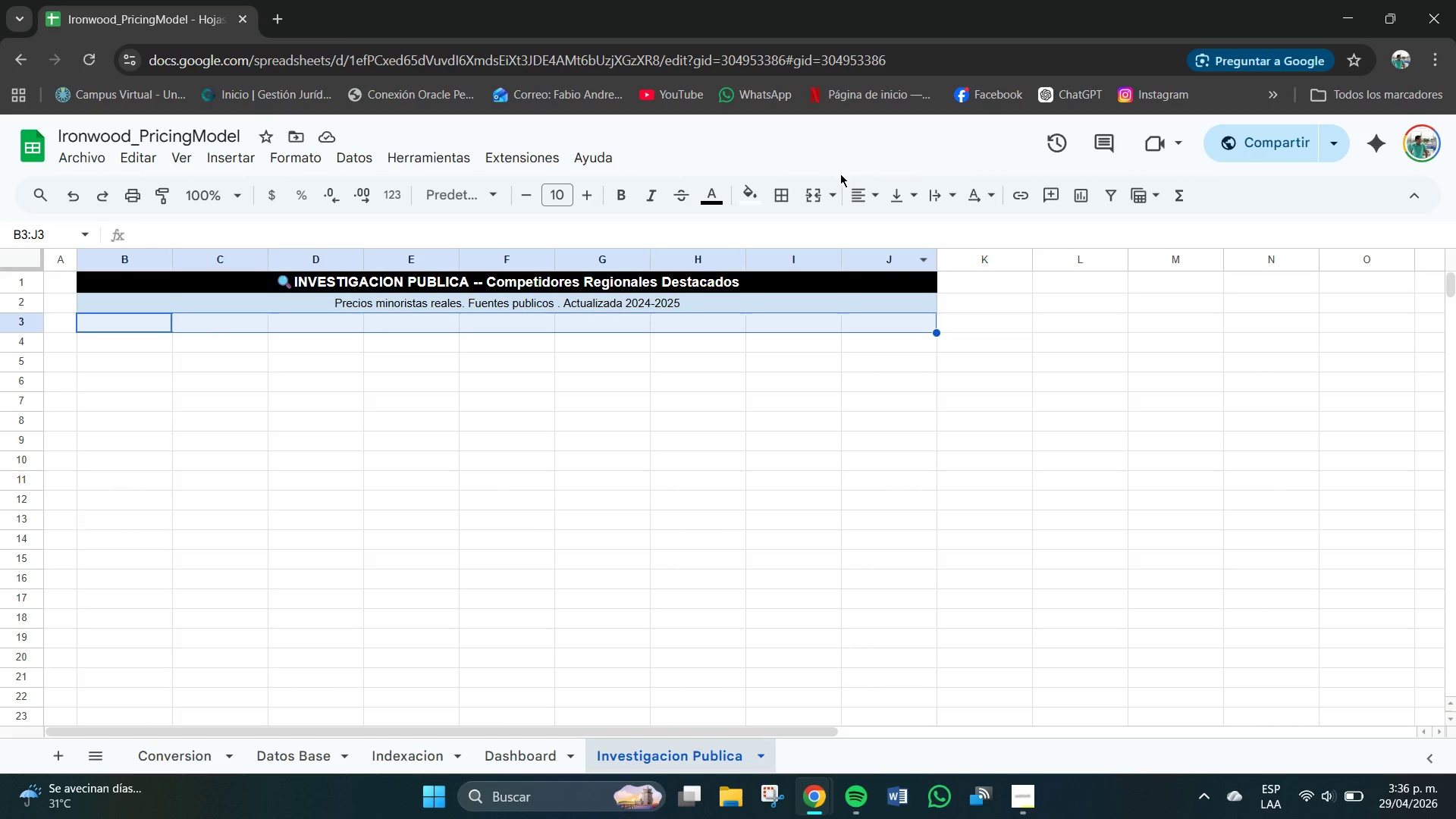 
left_click([867, 188])
 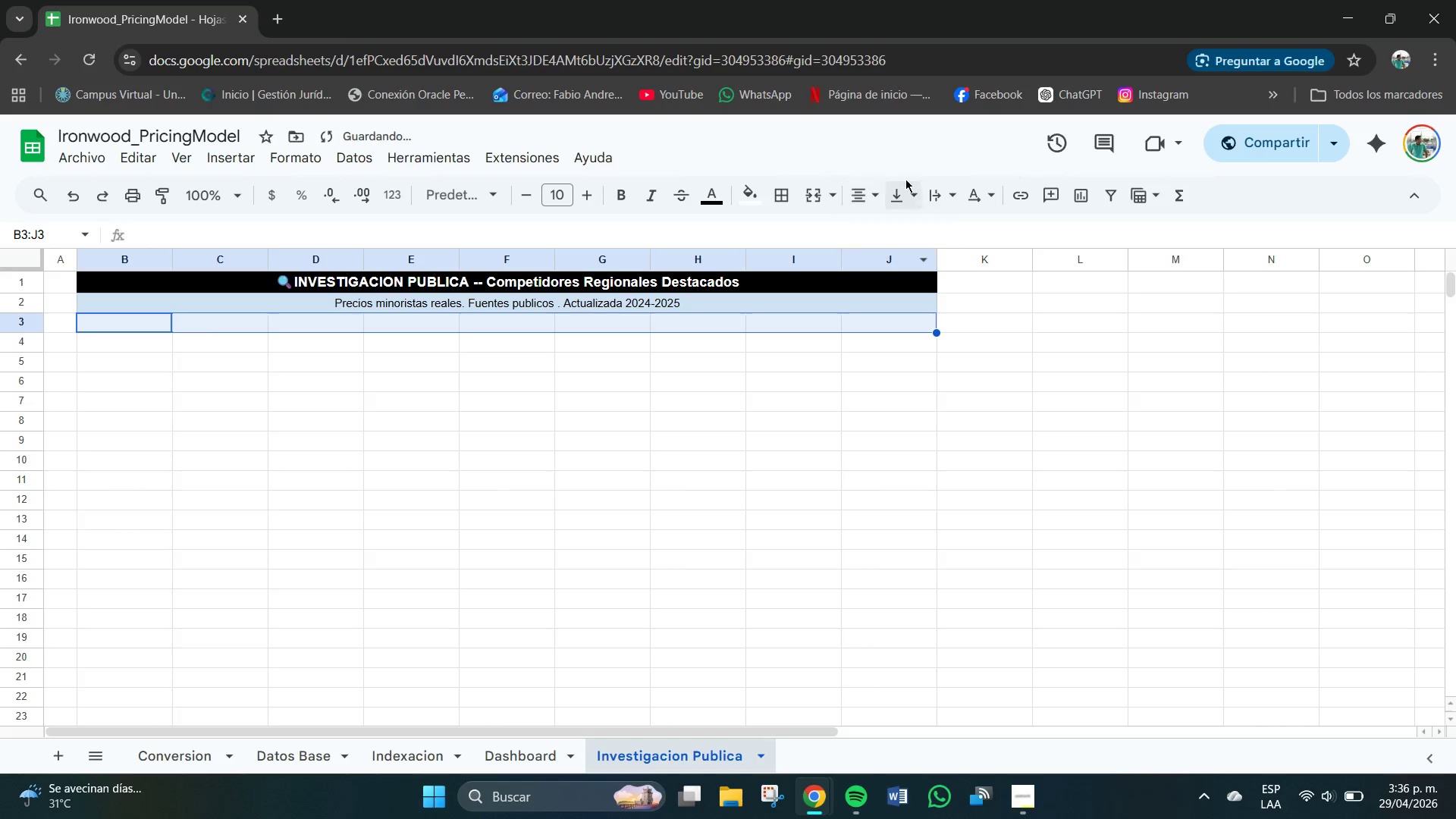 
double_click([905, 178])
 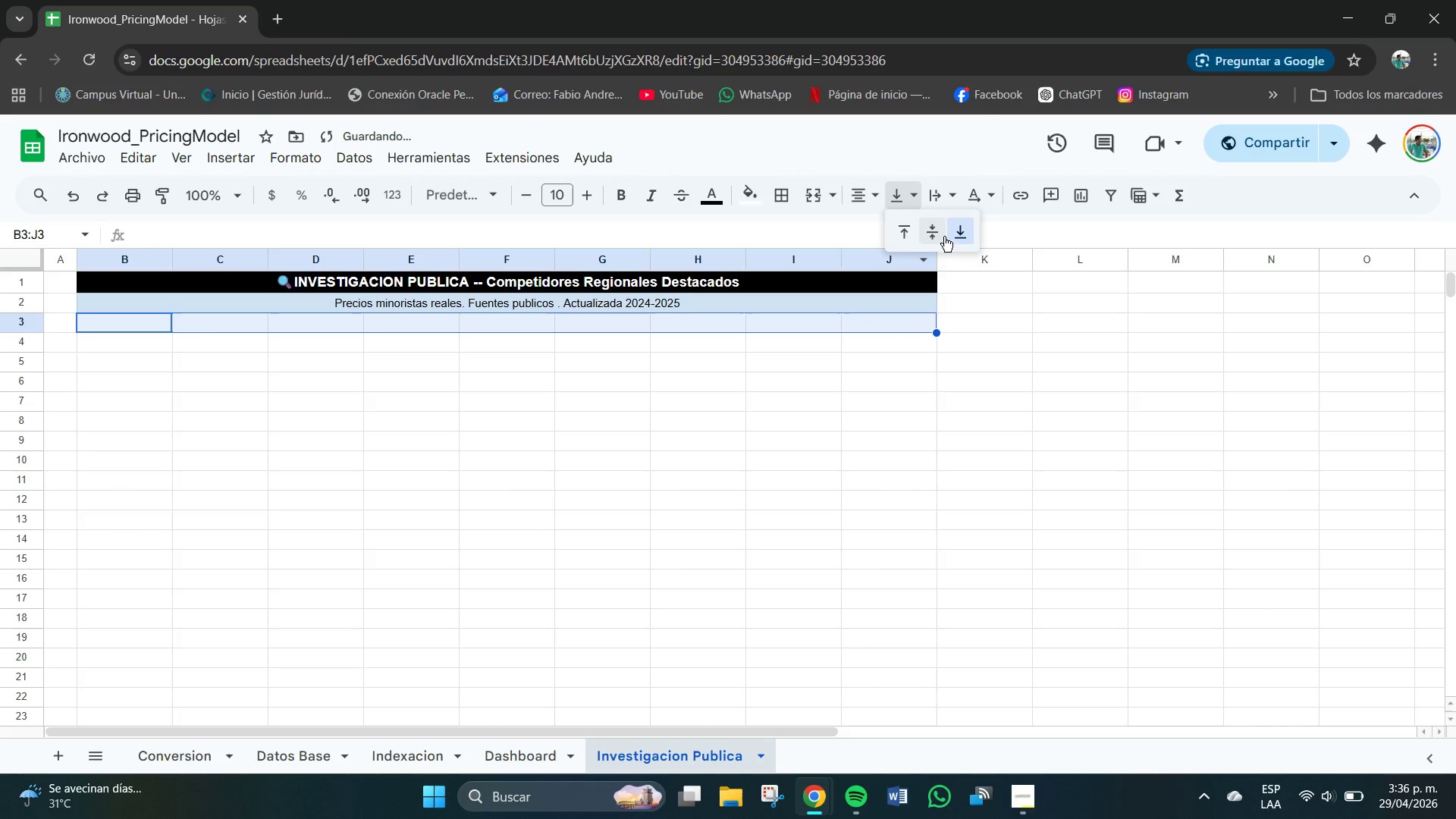 
left_click([938, 232])
 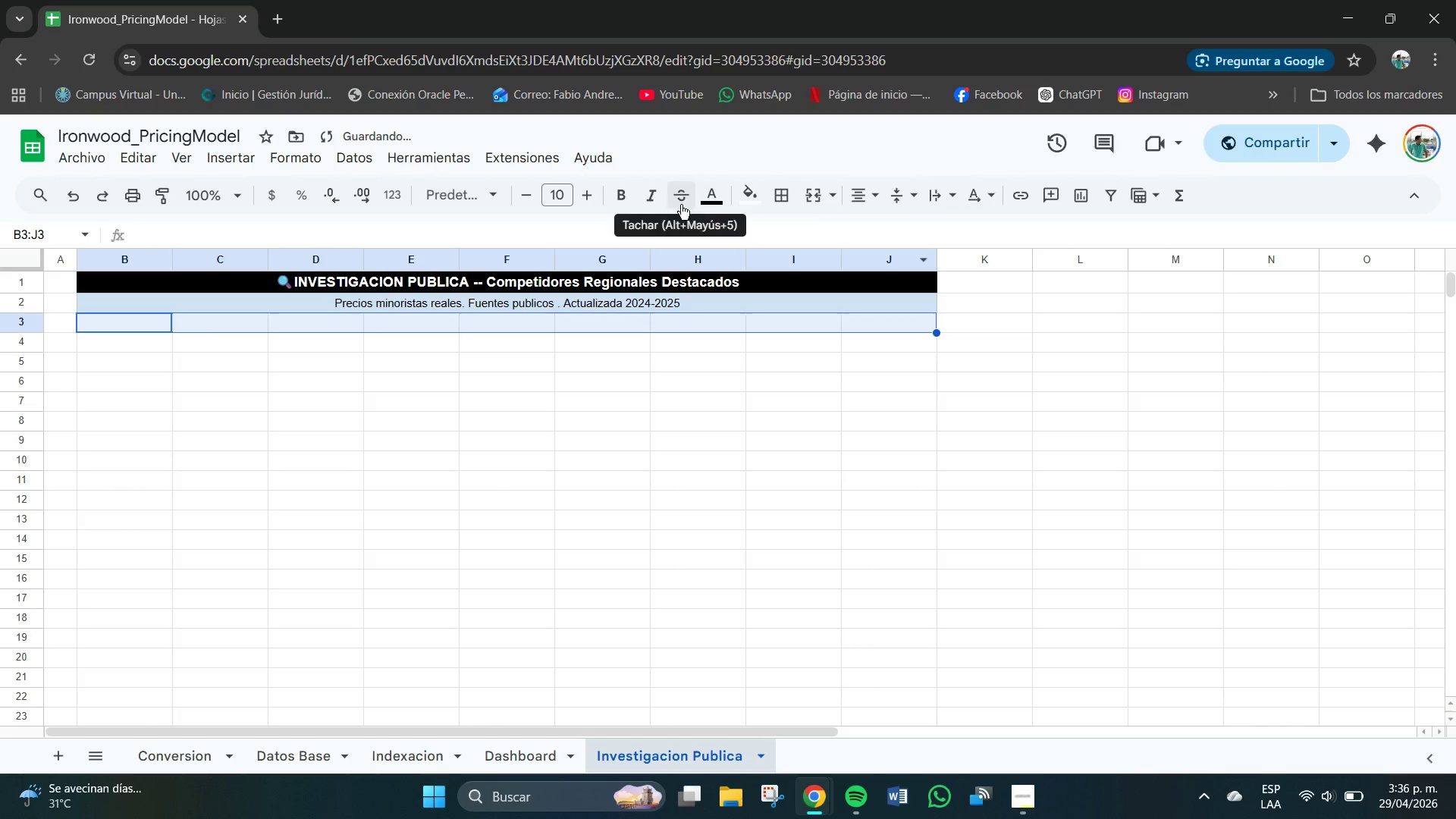 
left_click([750, 199])
 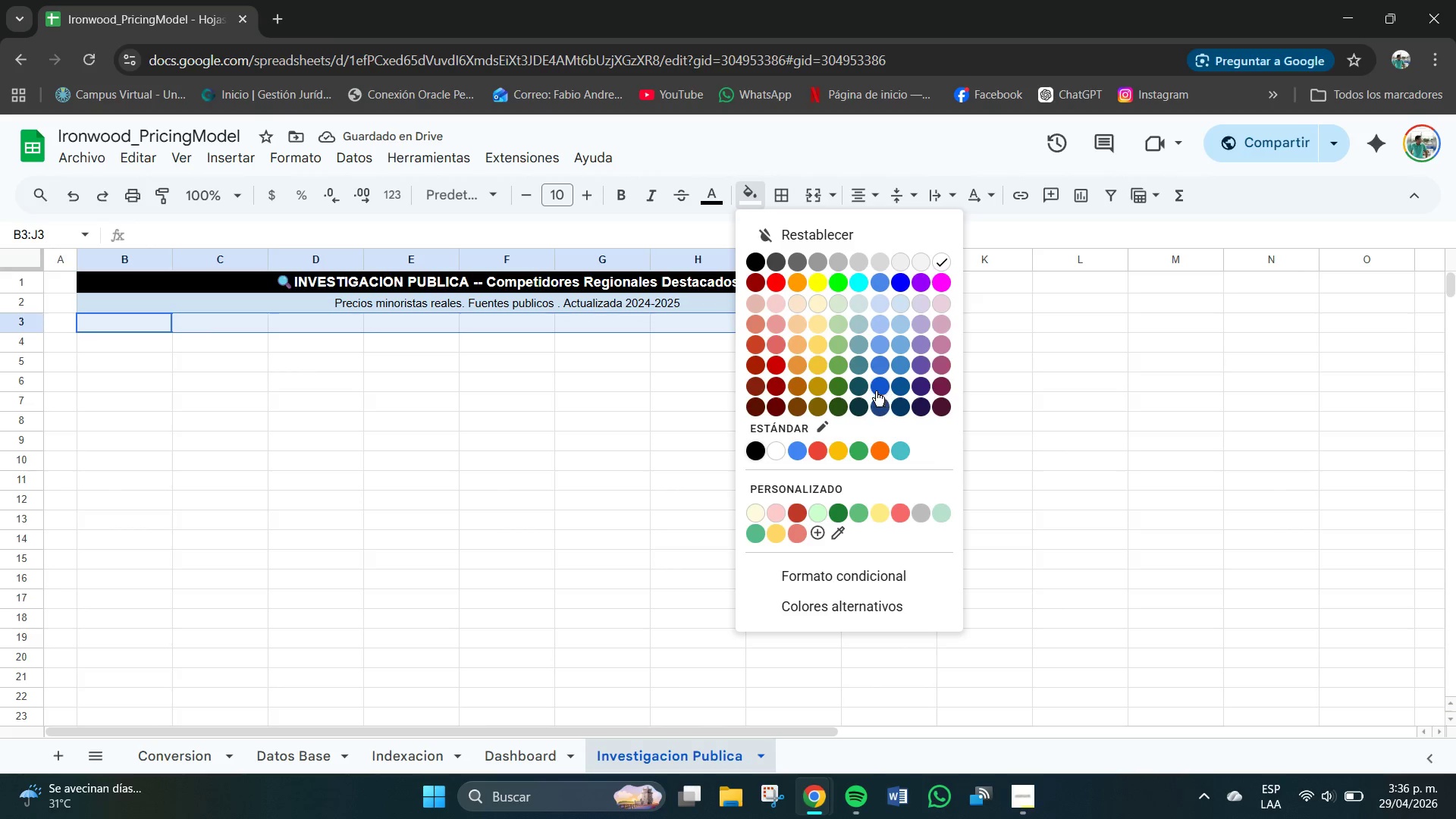 
left_click([878, 403])
 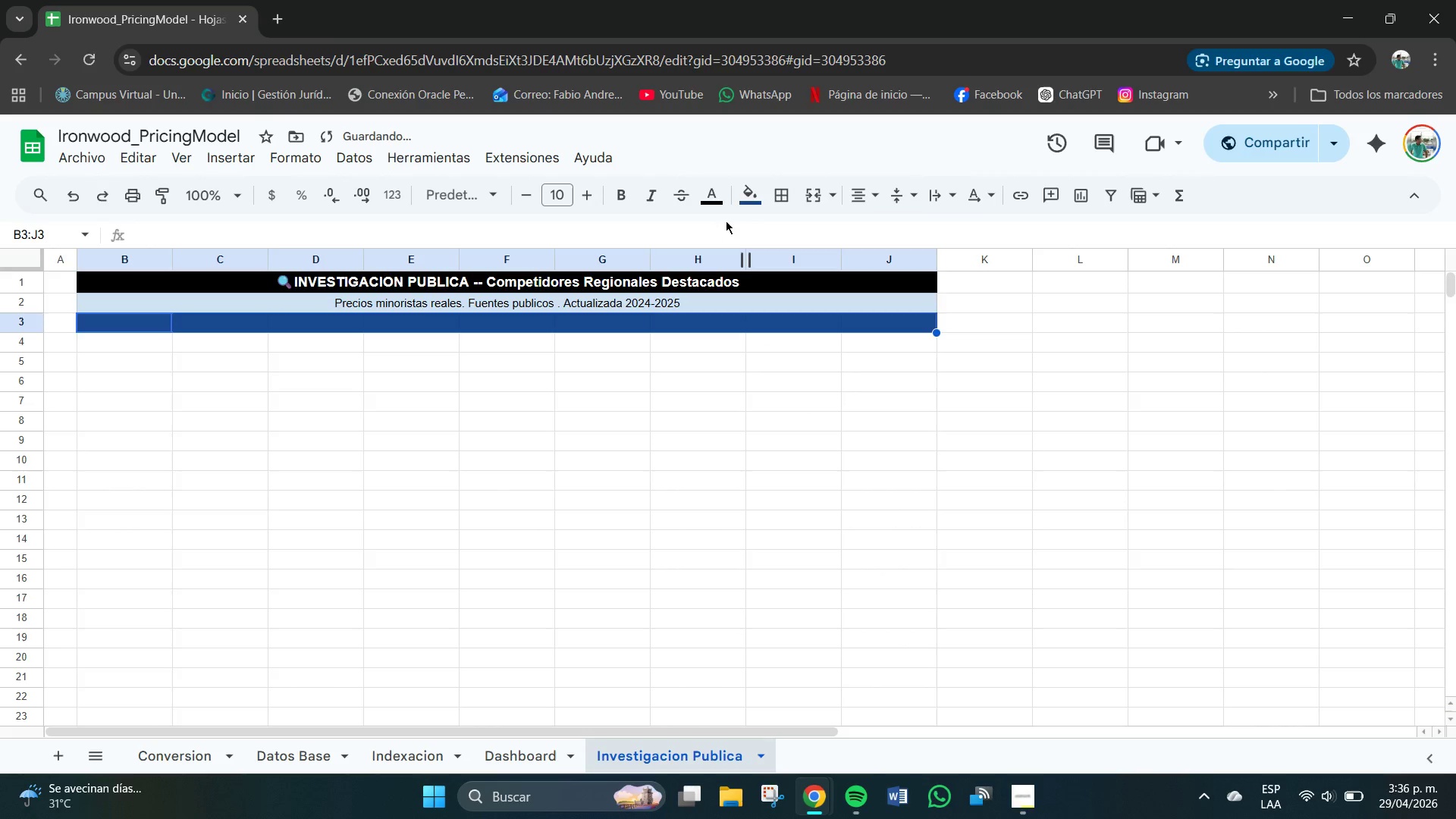 
left_click([720, 209])
 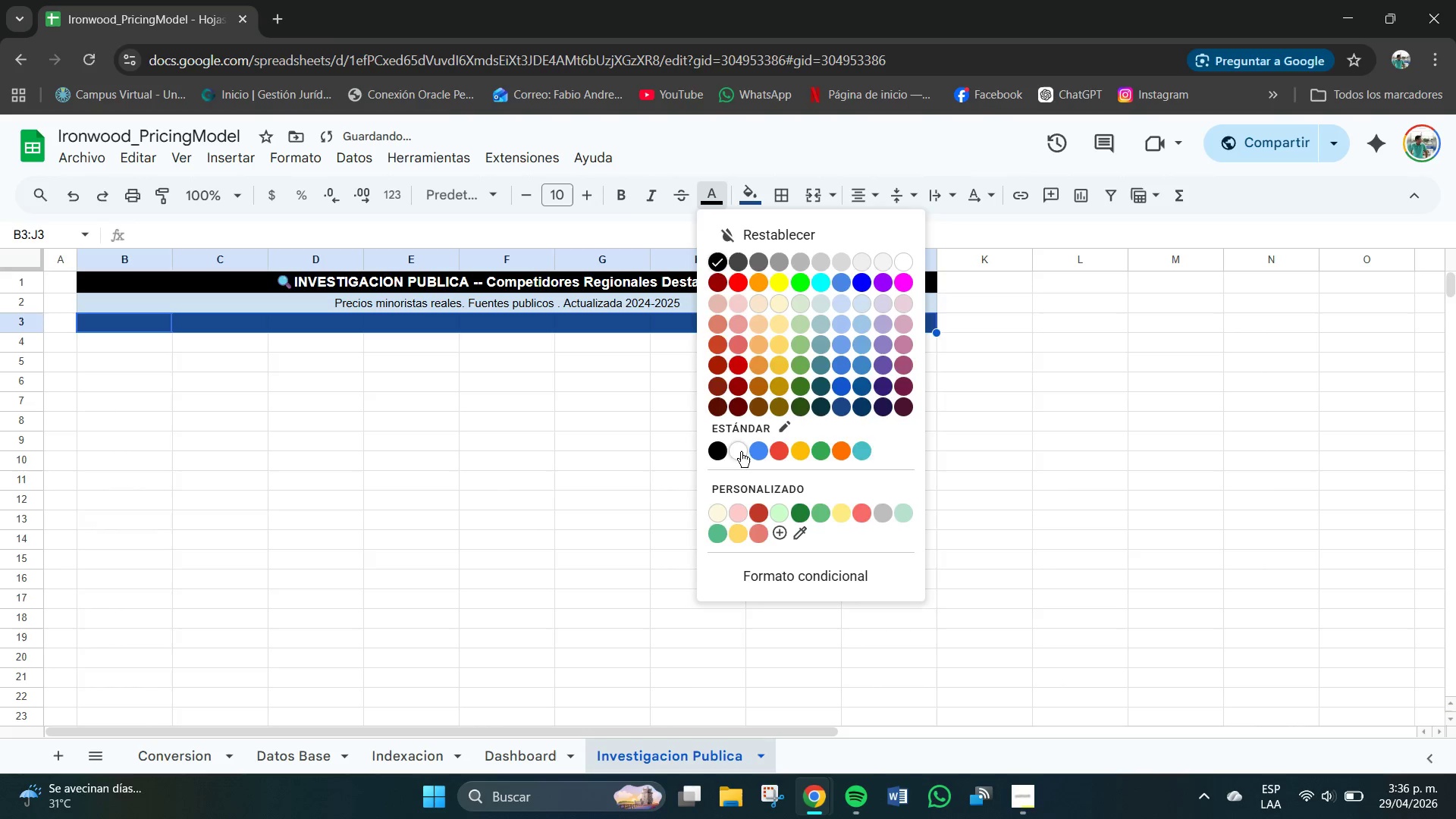 
left_click([735, 450])
 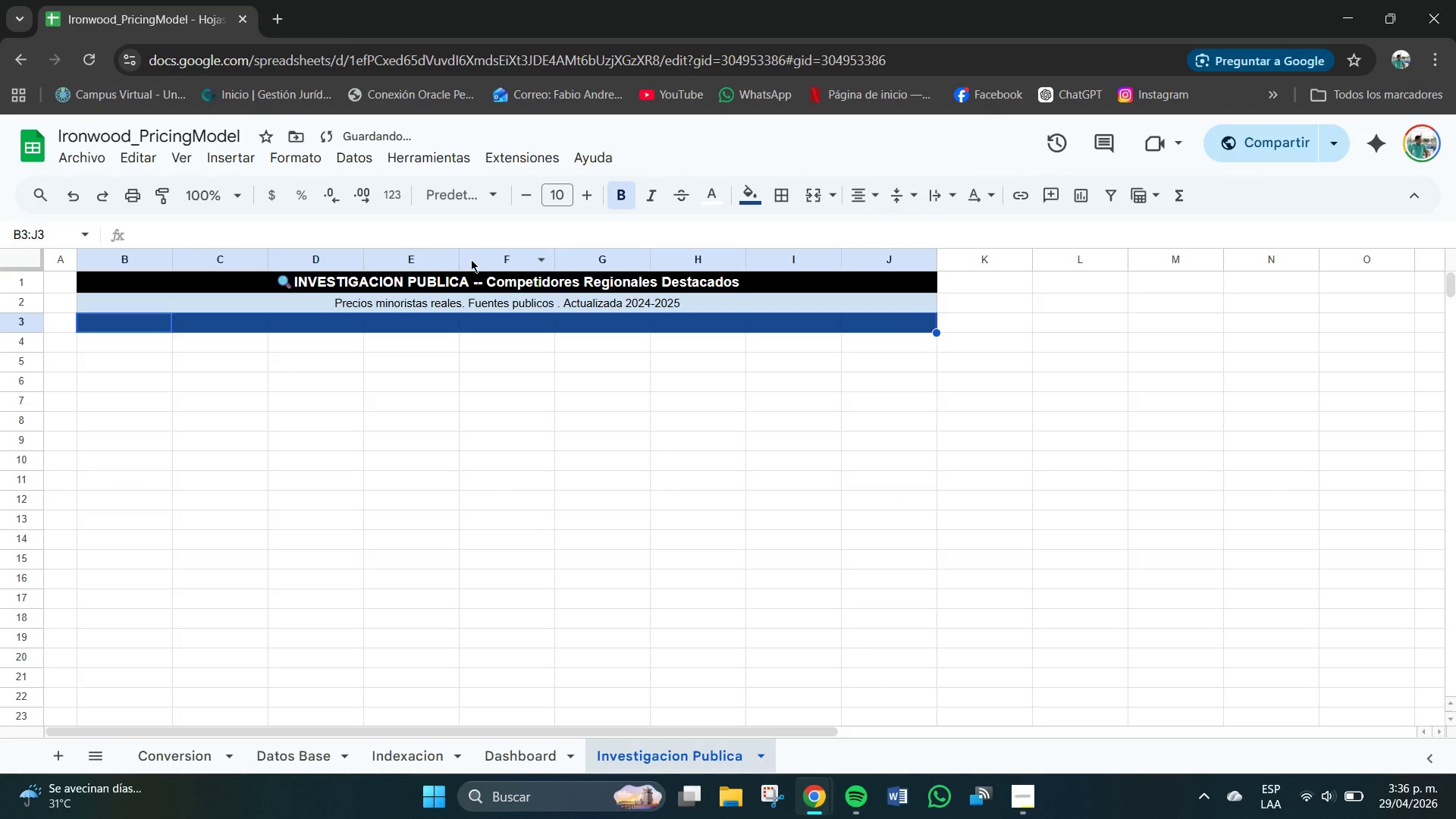 
double_click([135, 331])
 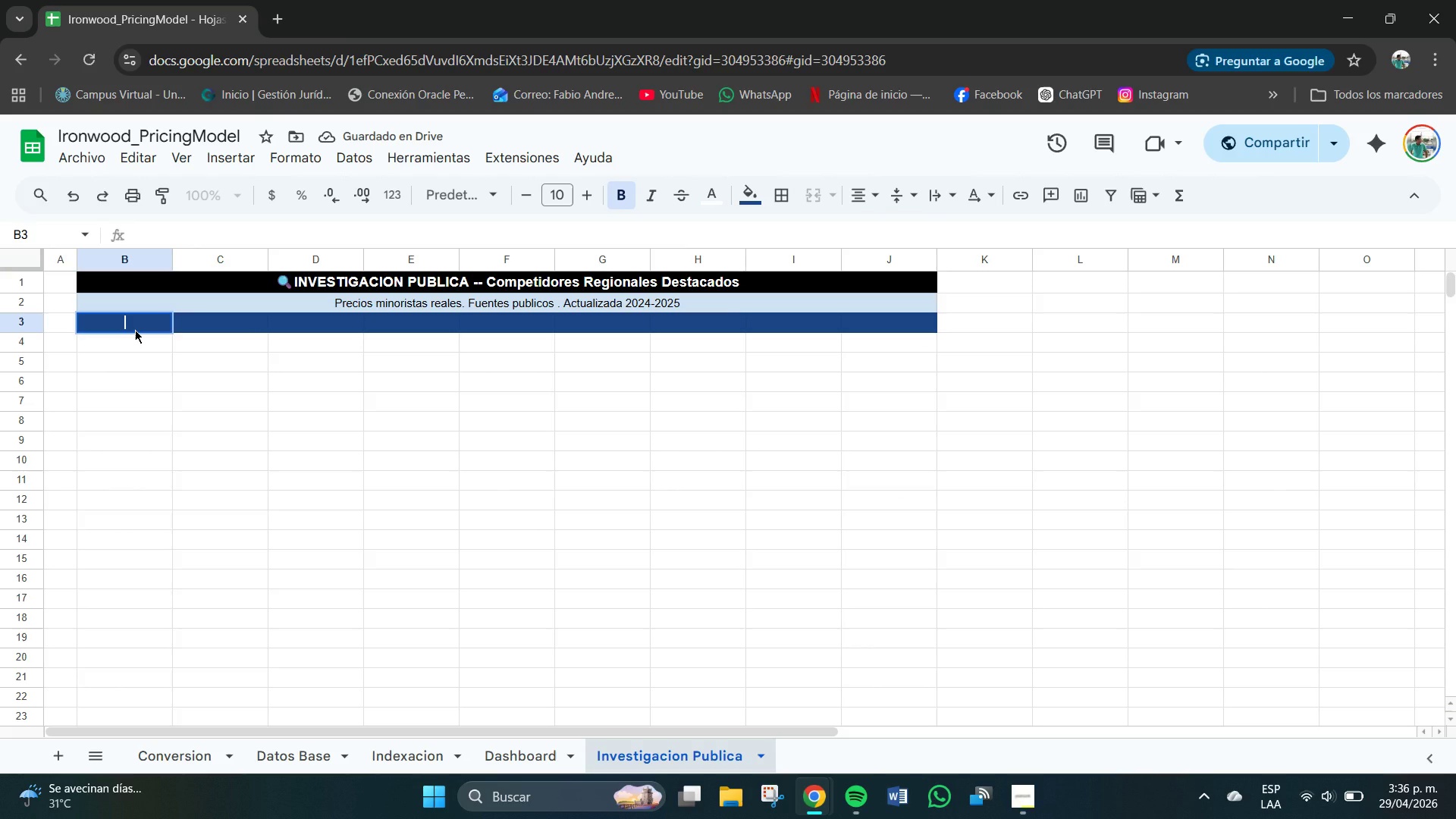 
type(Pr)
key(Backspace)
type(ocuto)
key(Backspace)
key(Backspace)
key(Backspace)
key(Backspace)
type(dcuto)
key(Backspace)
key(Backspace)
key(Backspace)
key(Backspace)
type(ucto )
key(Tab)
type(Marca & Cerveria)
key(Tab)
type(Categoria)
key(Tab)
type(Envase)
key(Tab)
type(Volumen)
 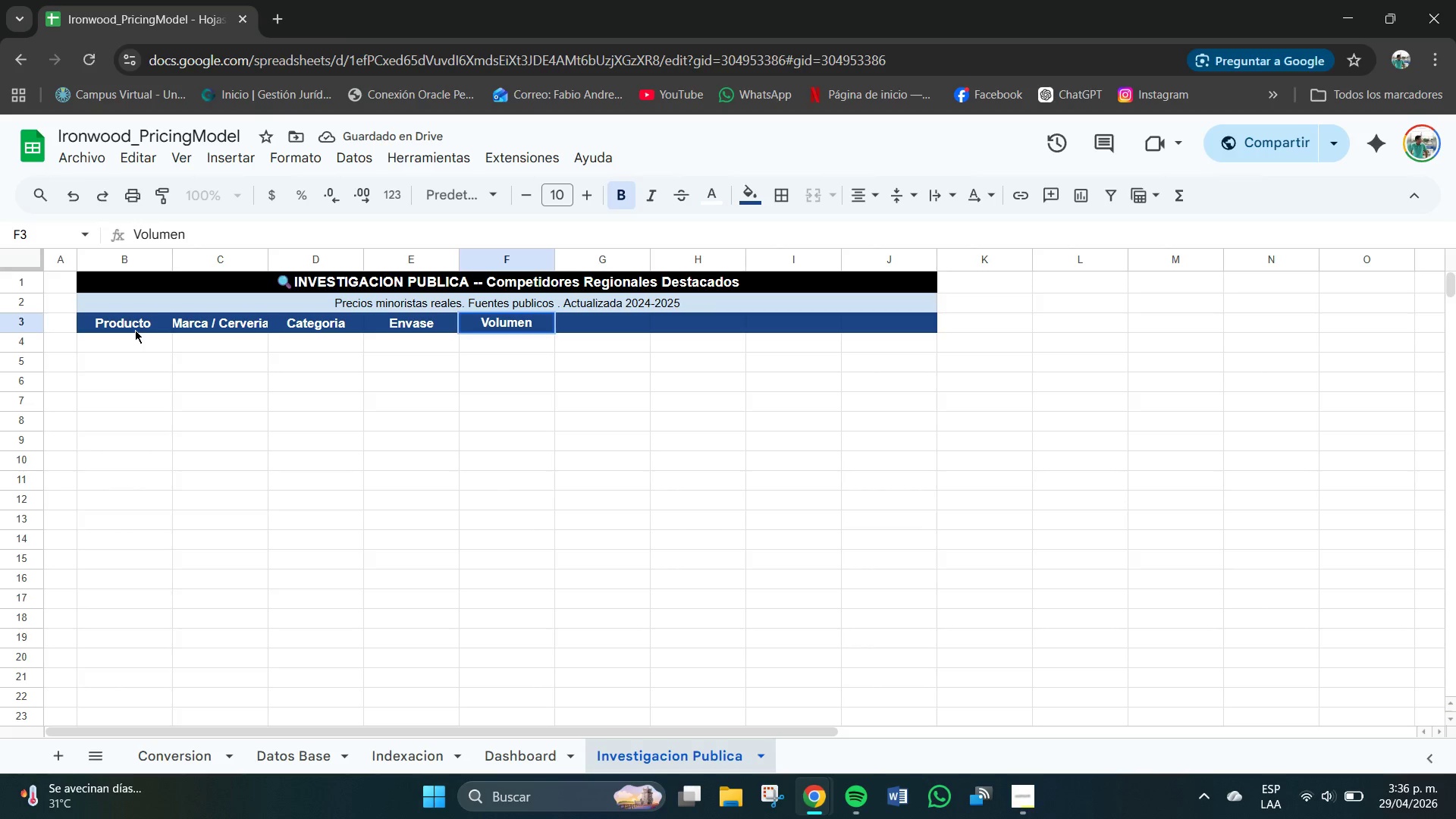 
key(Tab)
 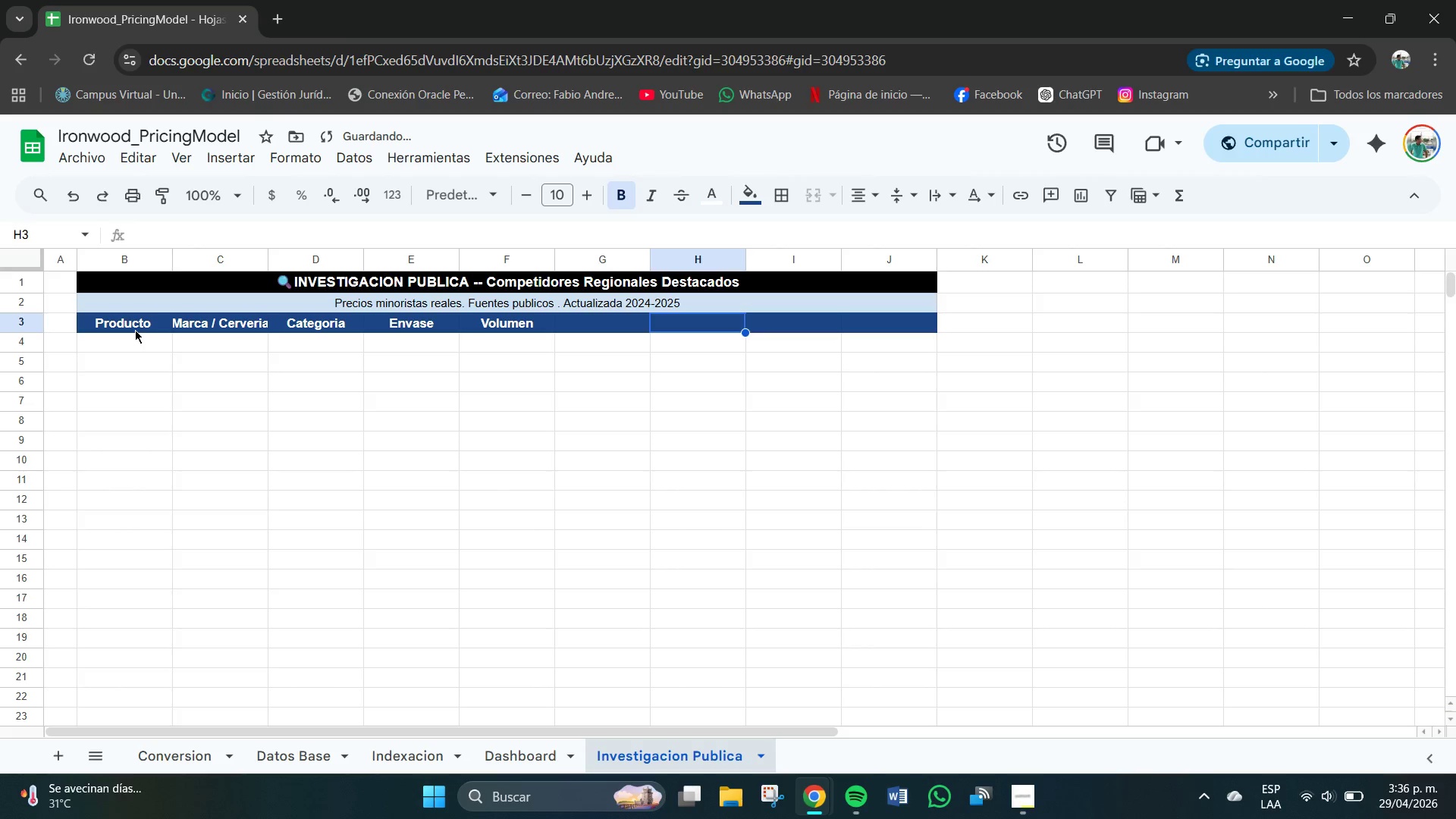 
key(Tab)
 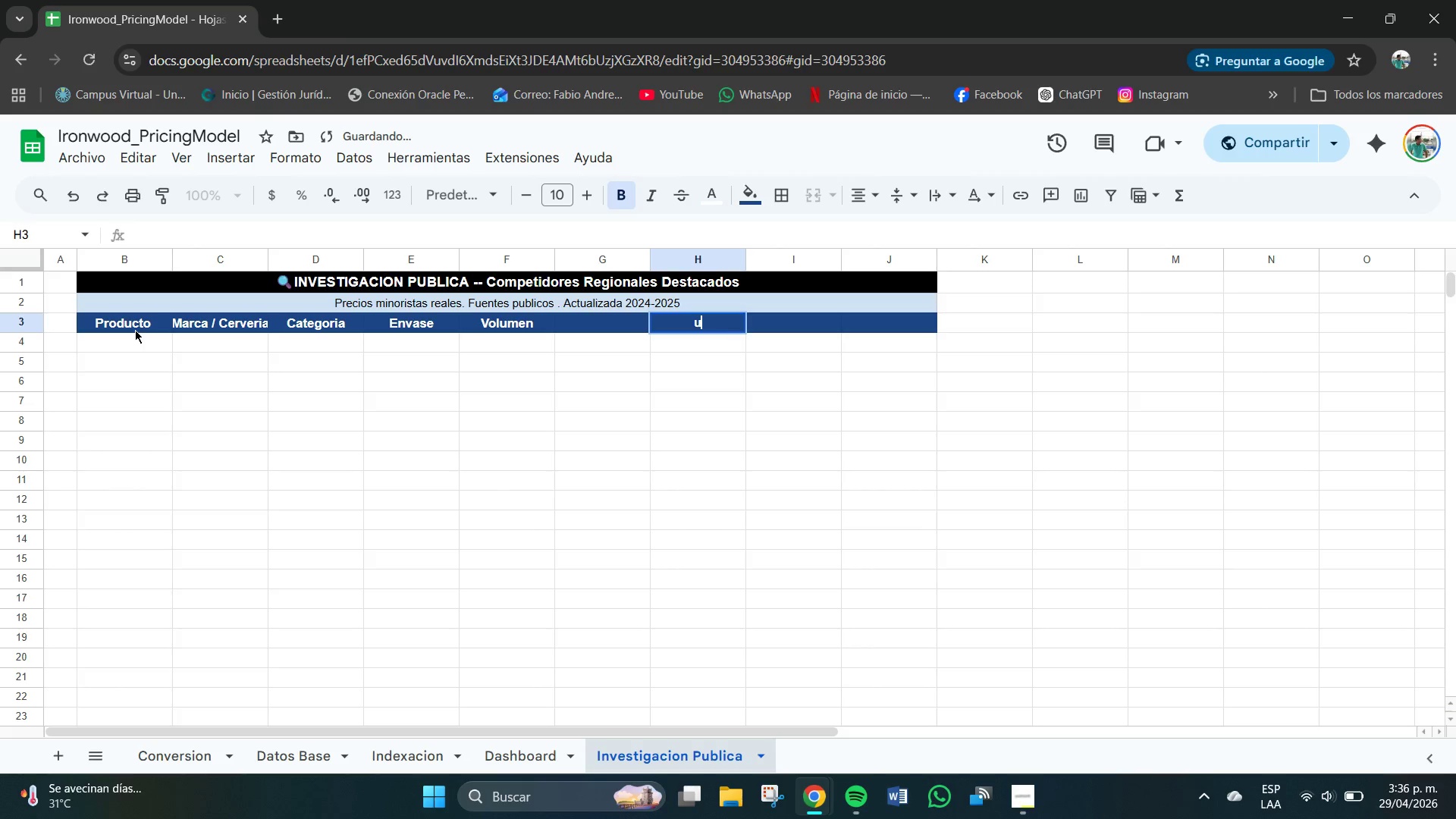 
key(U)
 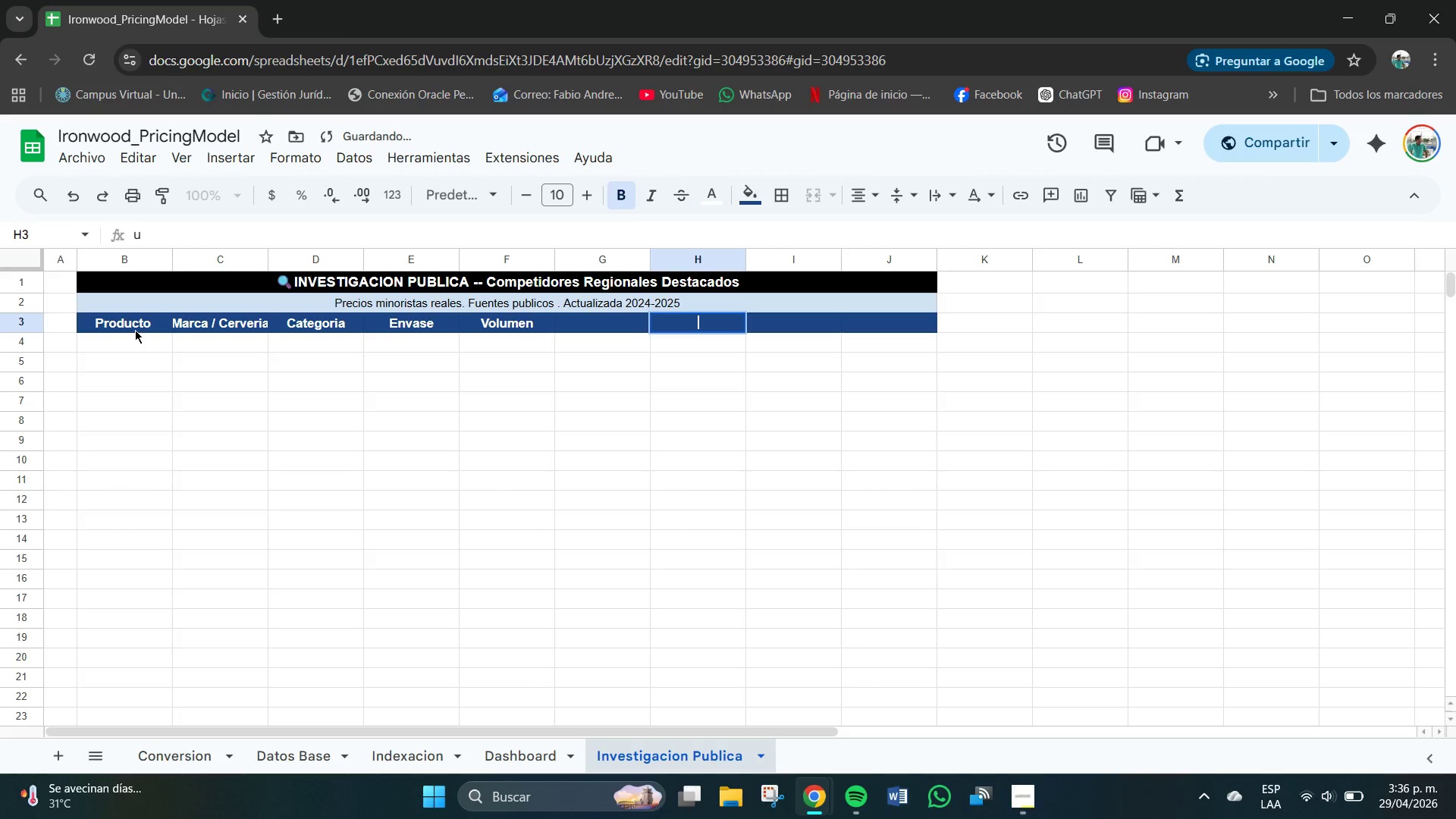 
key(Backspace)
 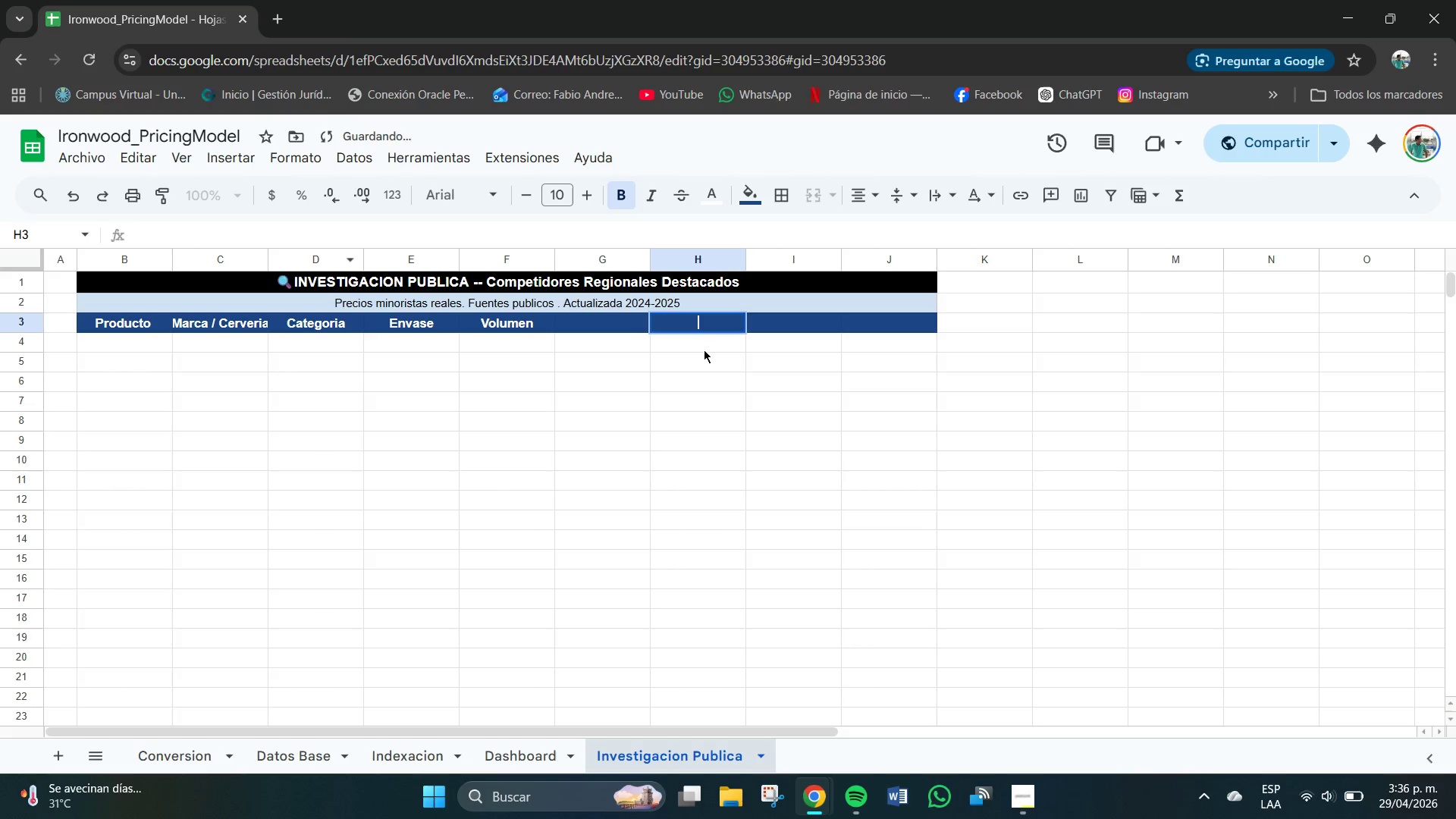 
left_click([590, 328])
 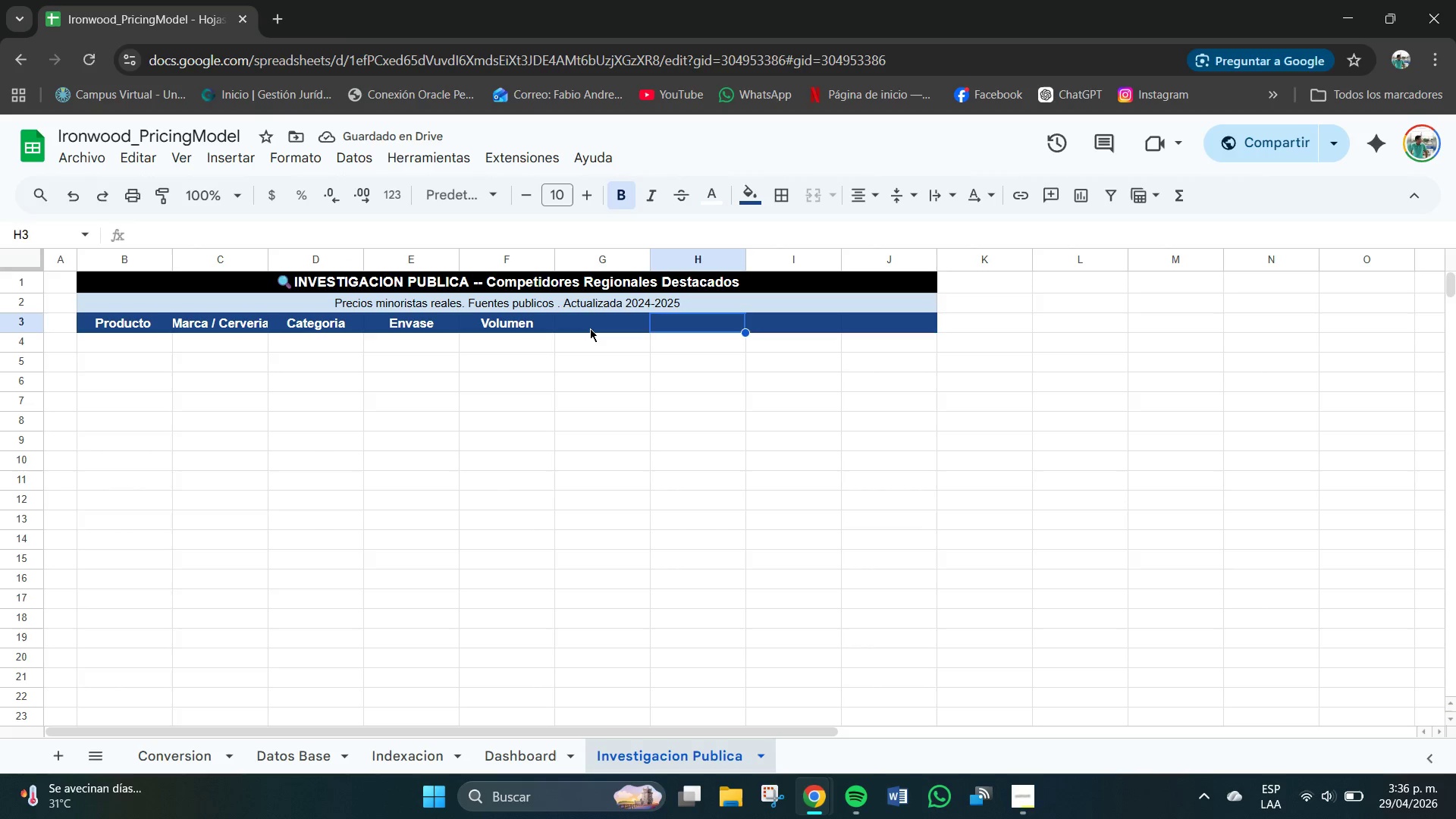 
key(Tab)
 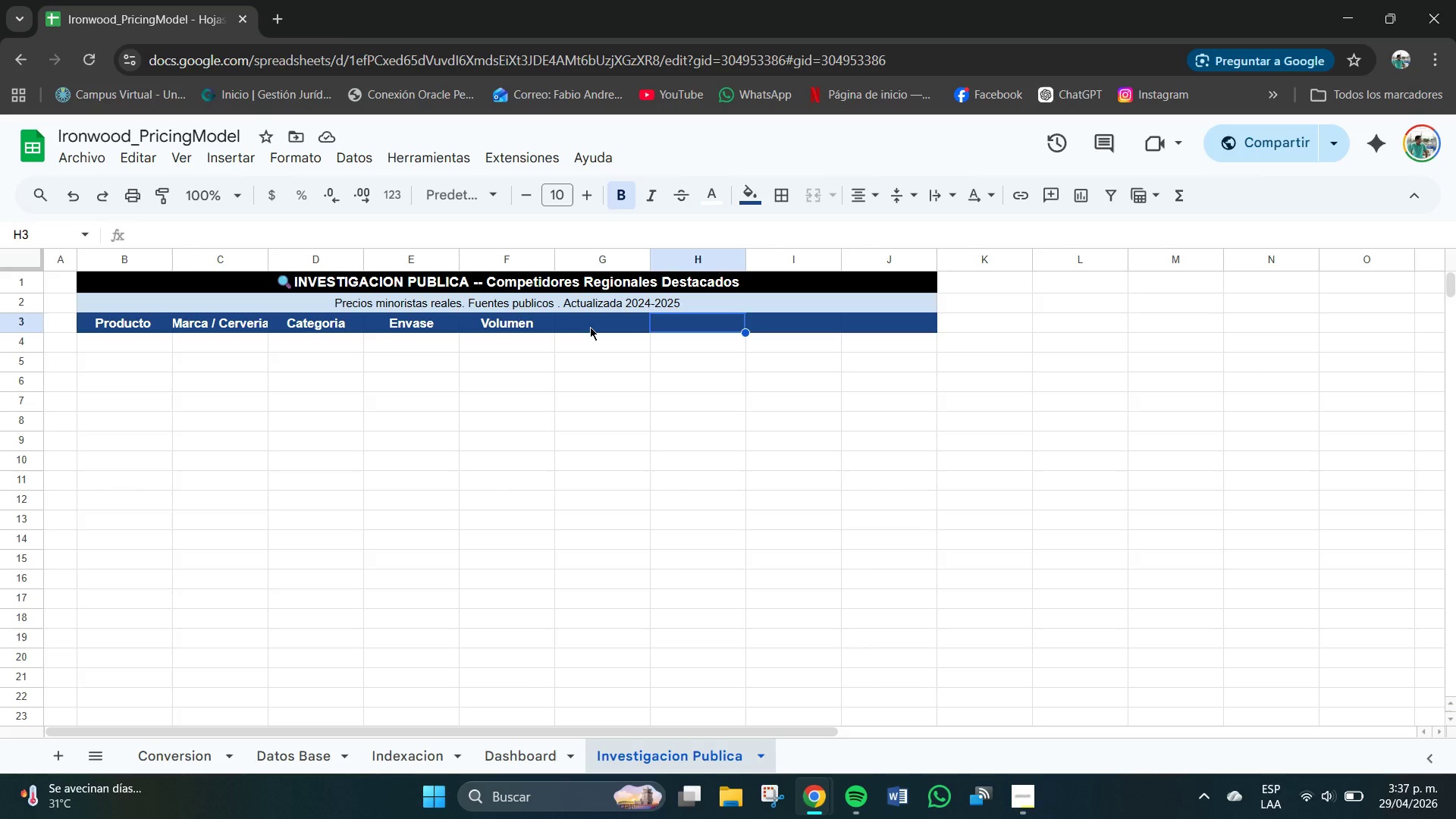 
double_click([588, 326])
 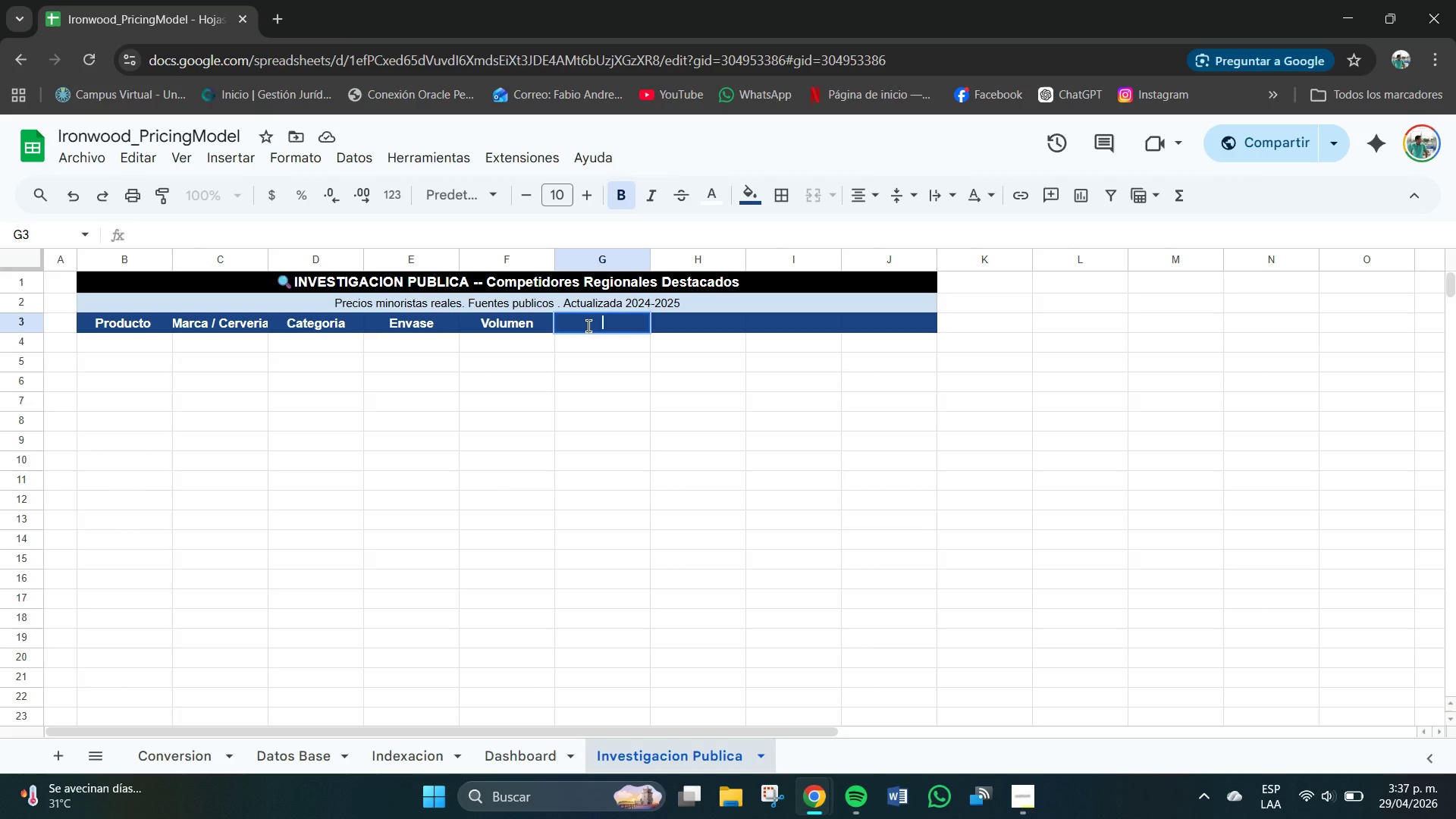 
type(Unidad)
key(Tab)
type(SKP)
key(Backspace)
key(Backspace)
type(RP *$()
key(Tab)
type(PPO*$&oz)
 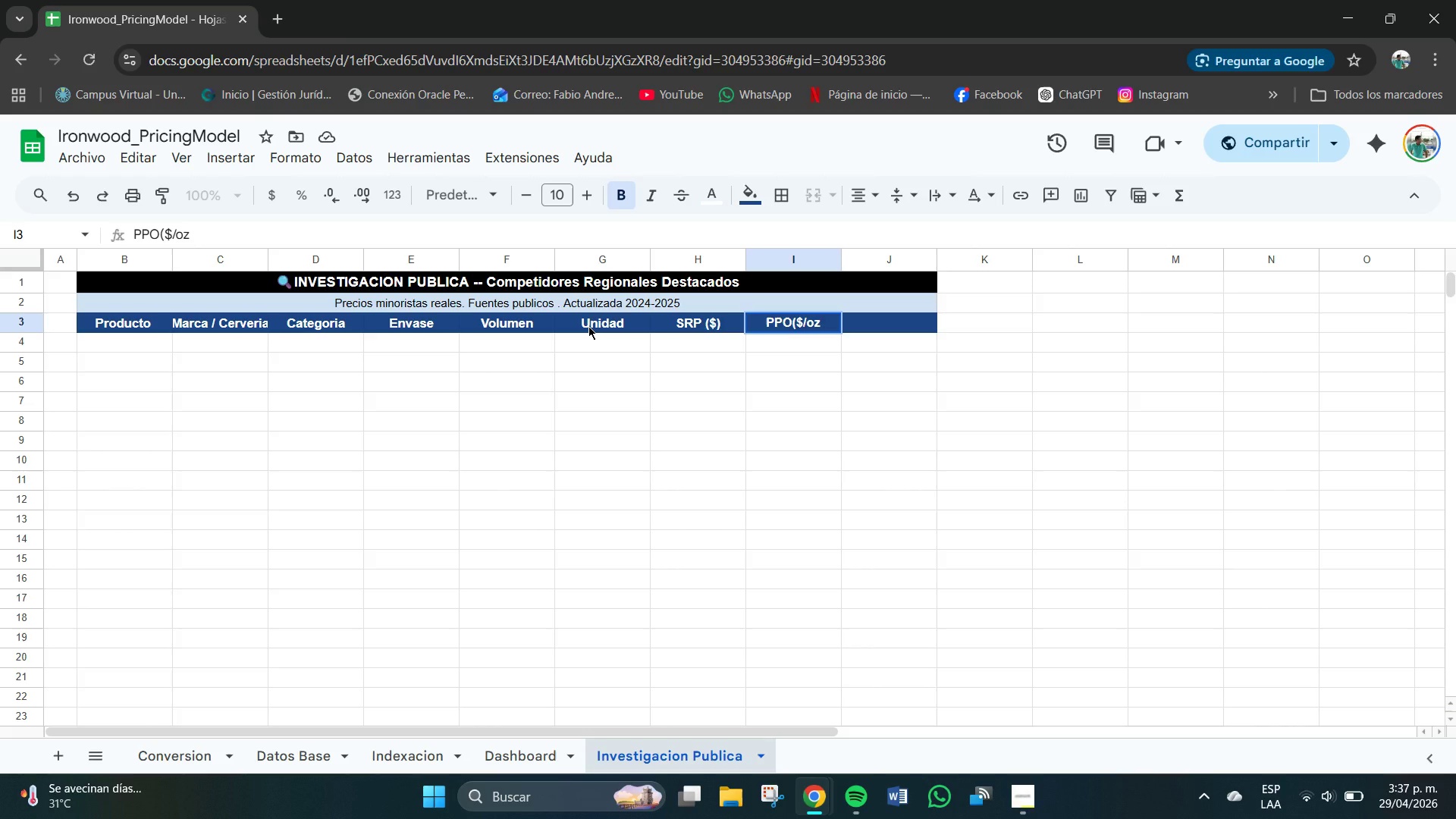 
type(()
key(Tab)
type(Funte & UU)
key(Backspace)
type(RK)
key(Backspace)
type(L)
 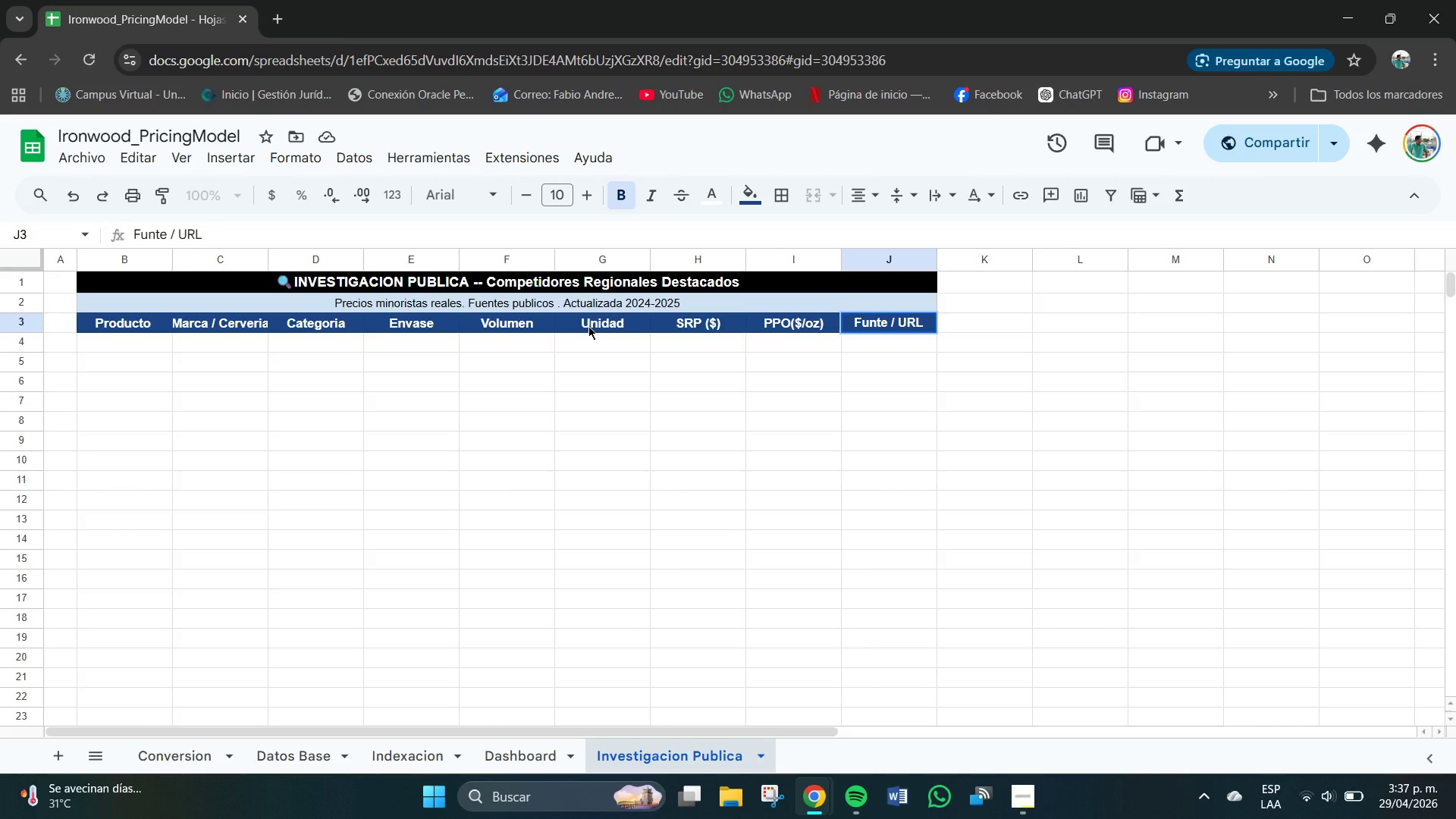 
key(Enter)
 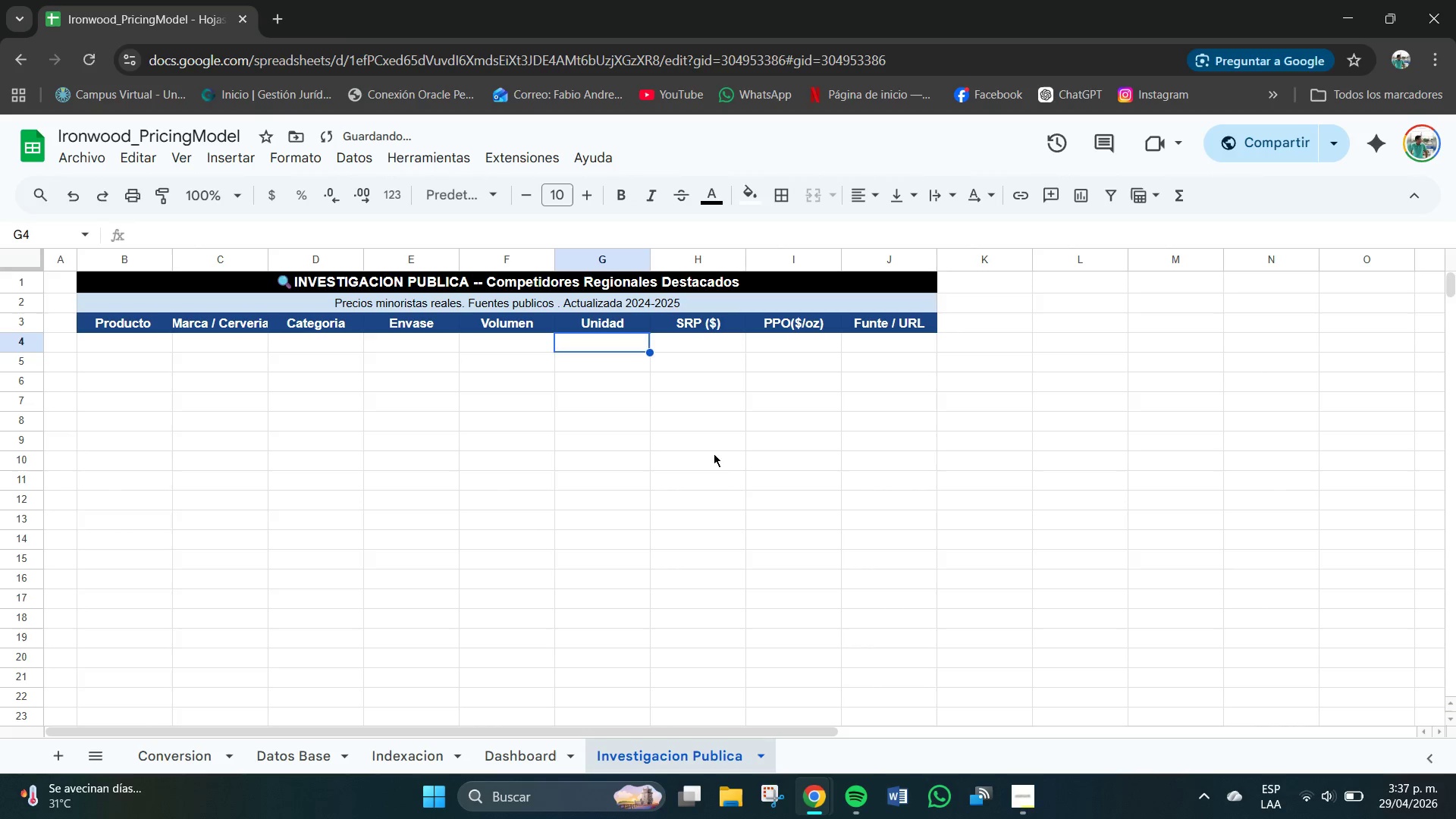 
left_click_drag(start_coordinate=[752, 500], to_coordinate=[758, 504])
 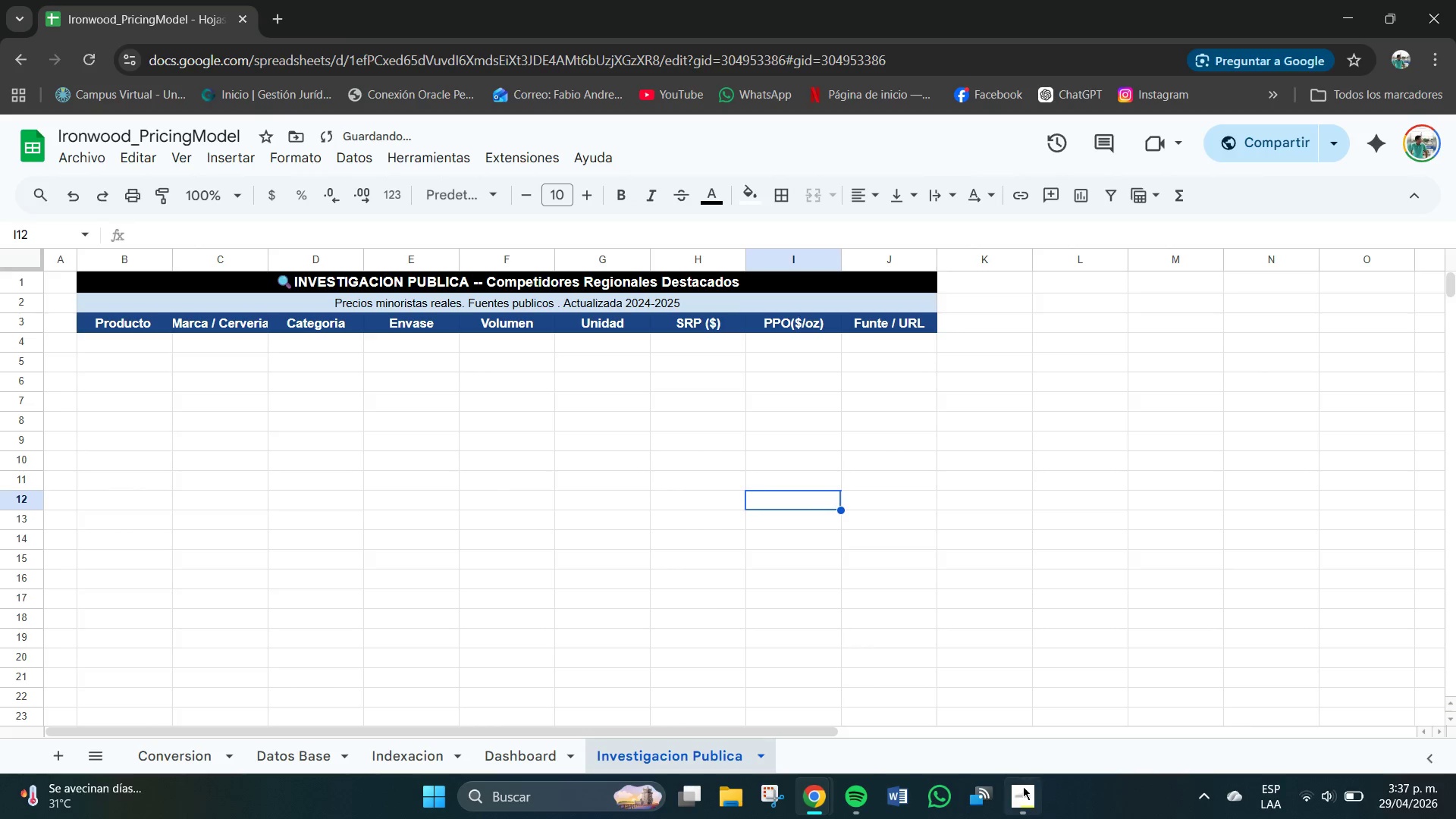 
left_click([1021, 785])